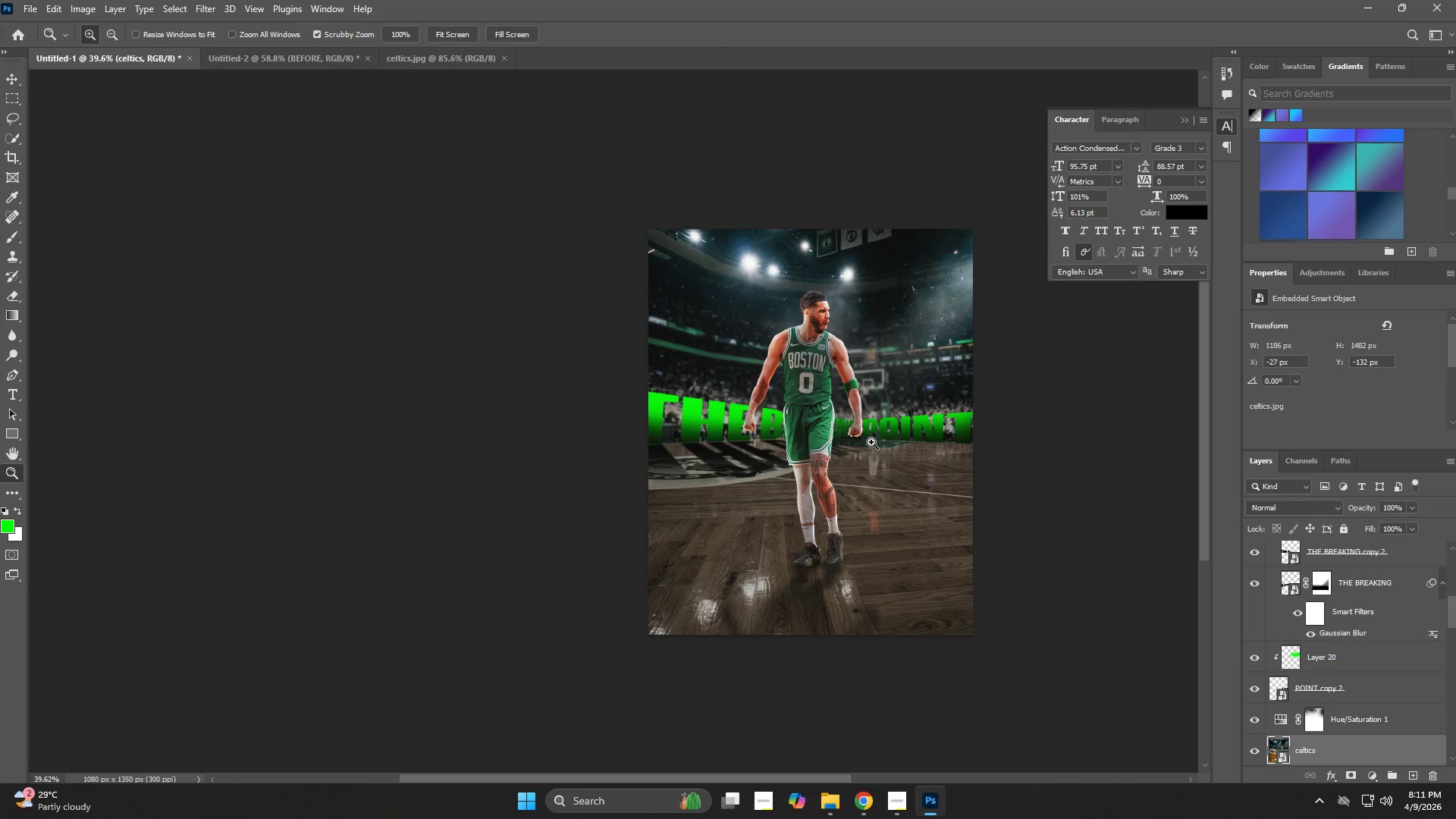 
type(zz)
 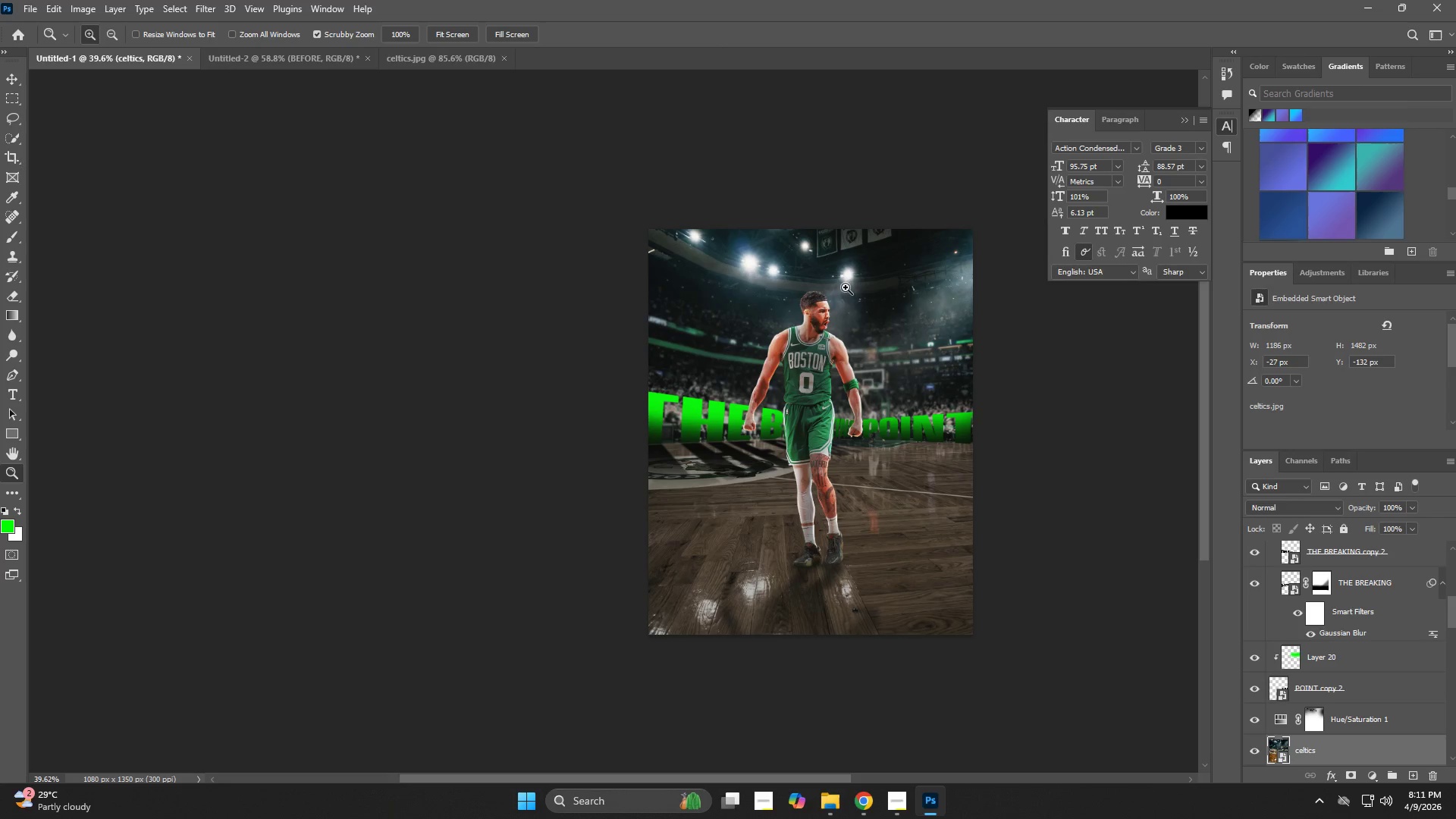 
left_click_drag(start_coordinate=[847, 278], to_coordinate=[876, 315])
 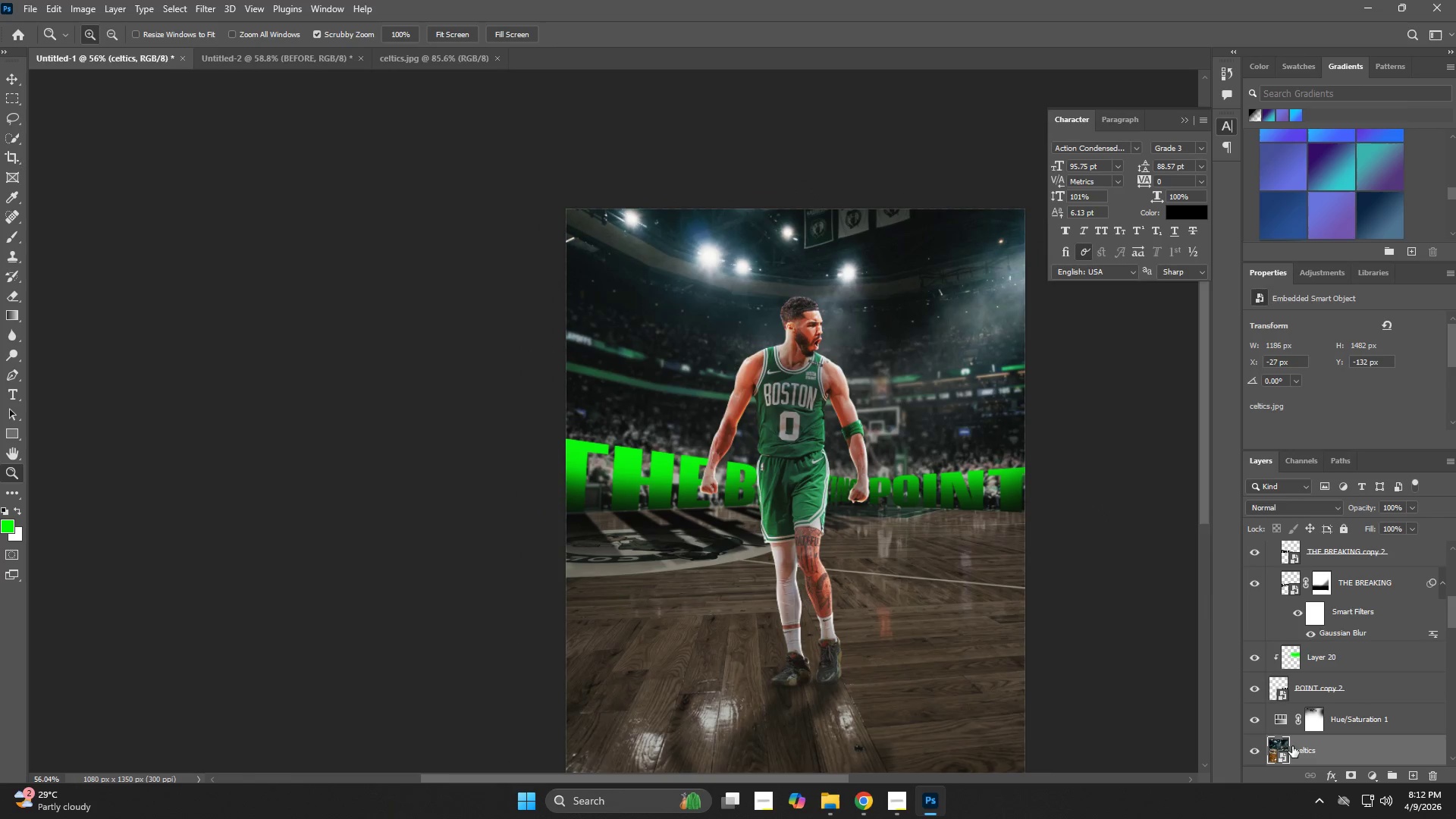 
left_click([1309, 761])
 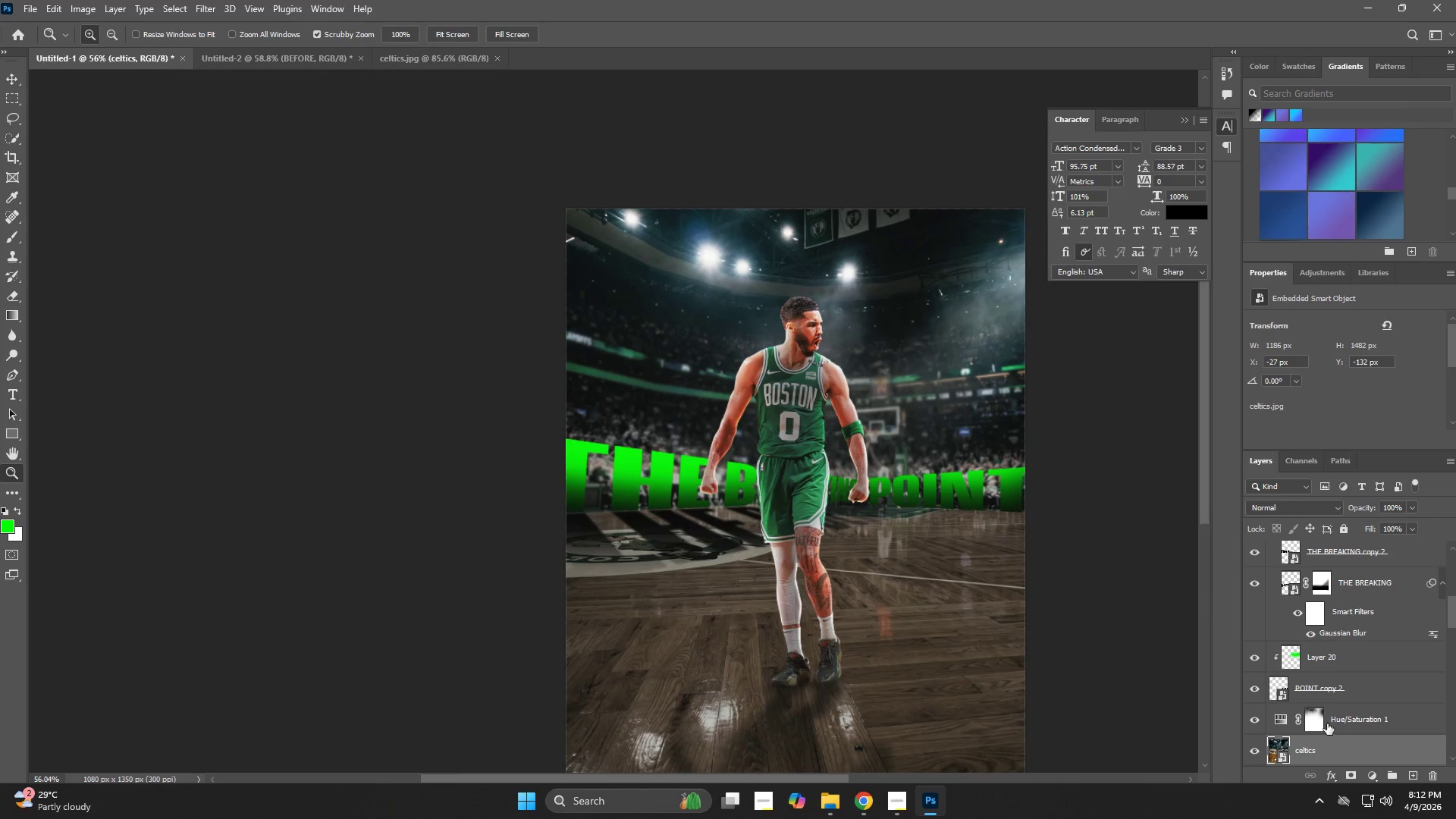 
left_click([1316, 719])
 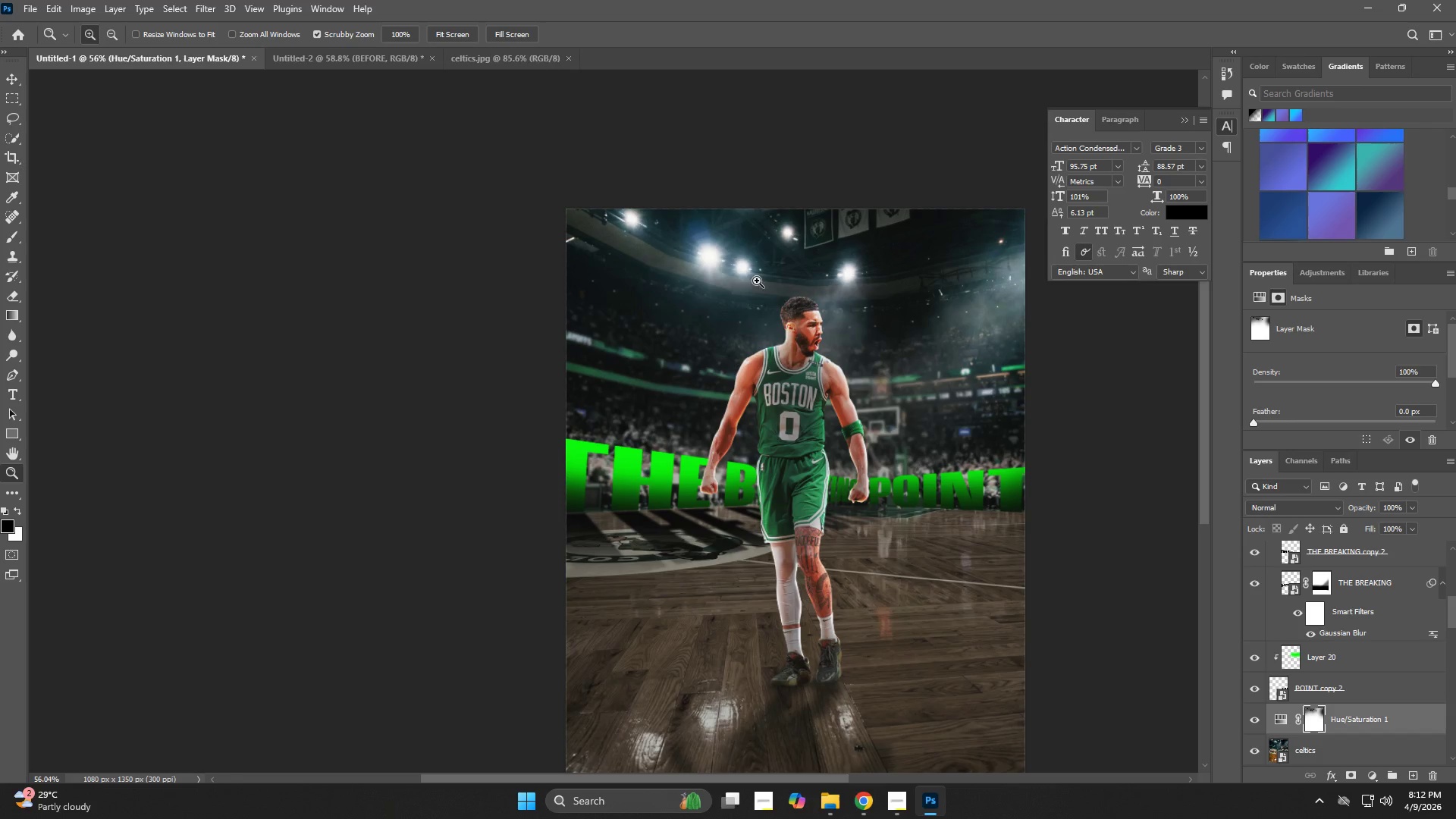 
key(Z)
 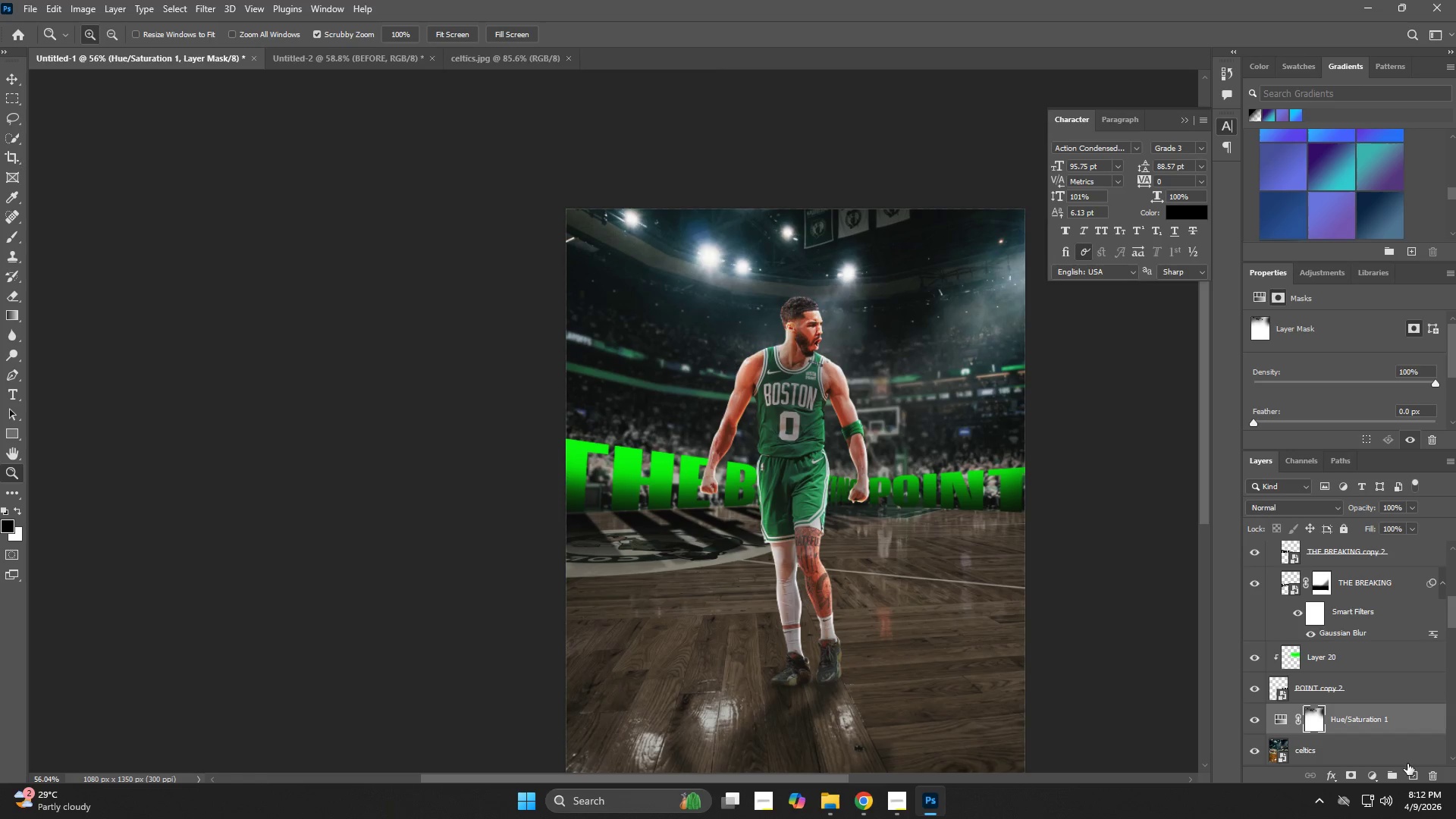 
left_click([1412, 773])
 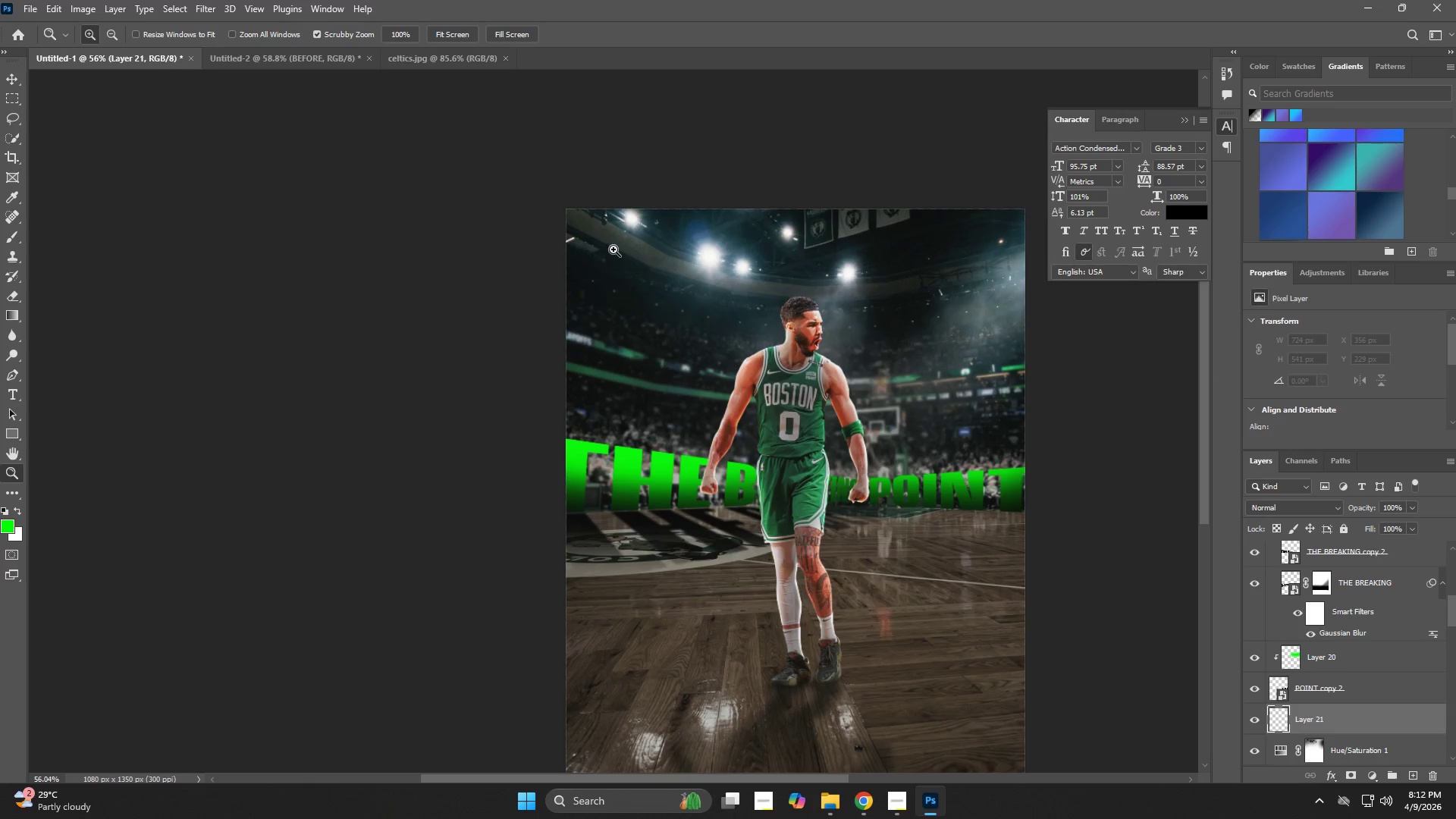 
type(bx)
 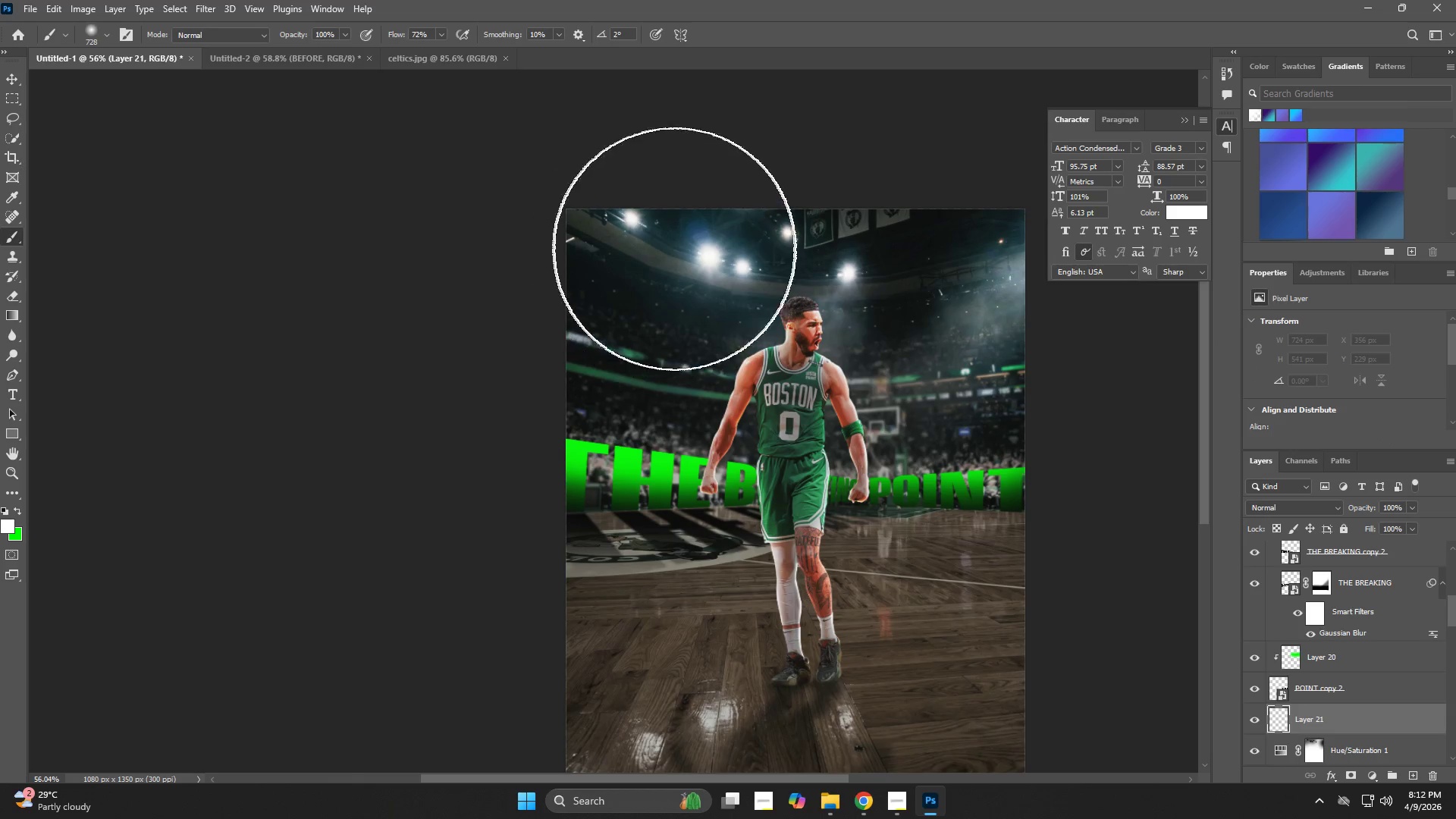 
hold_key(key=AltLeft, duration=1.25)
 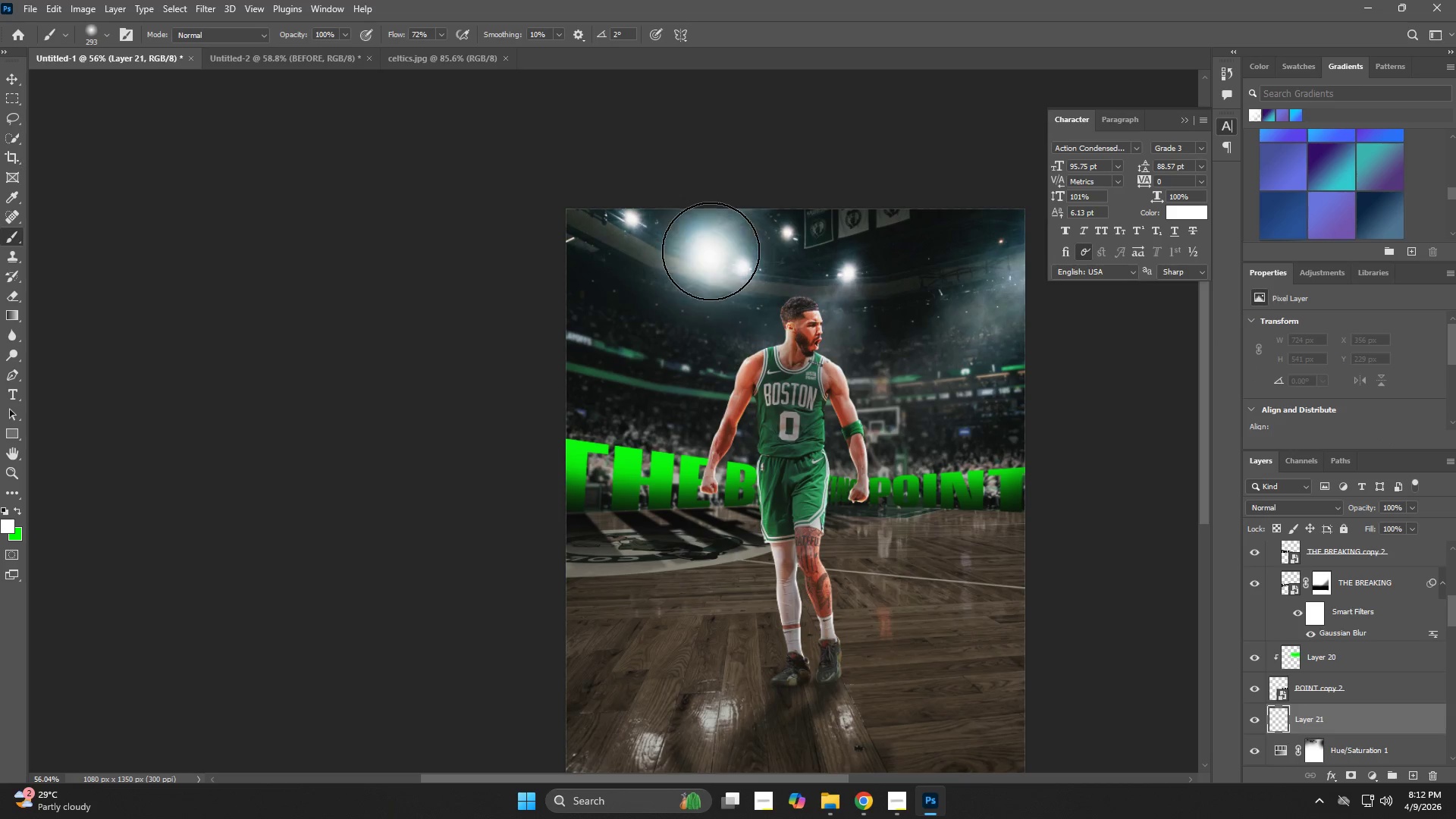 
left_click([711, 251])
 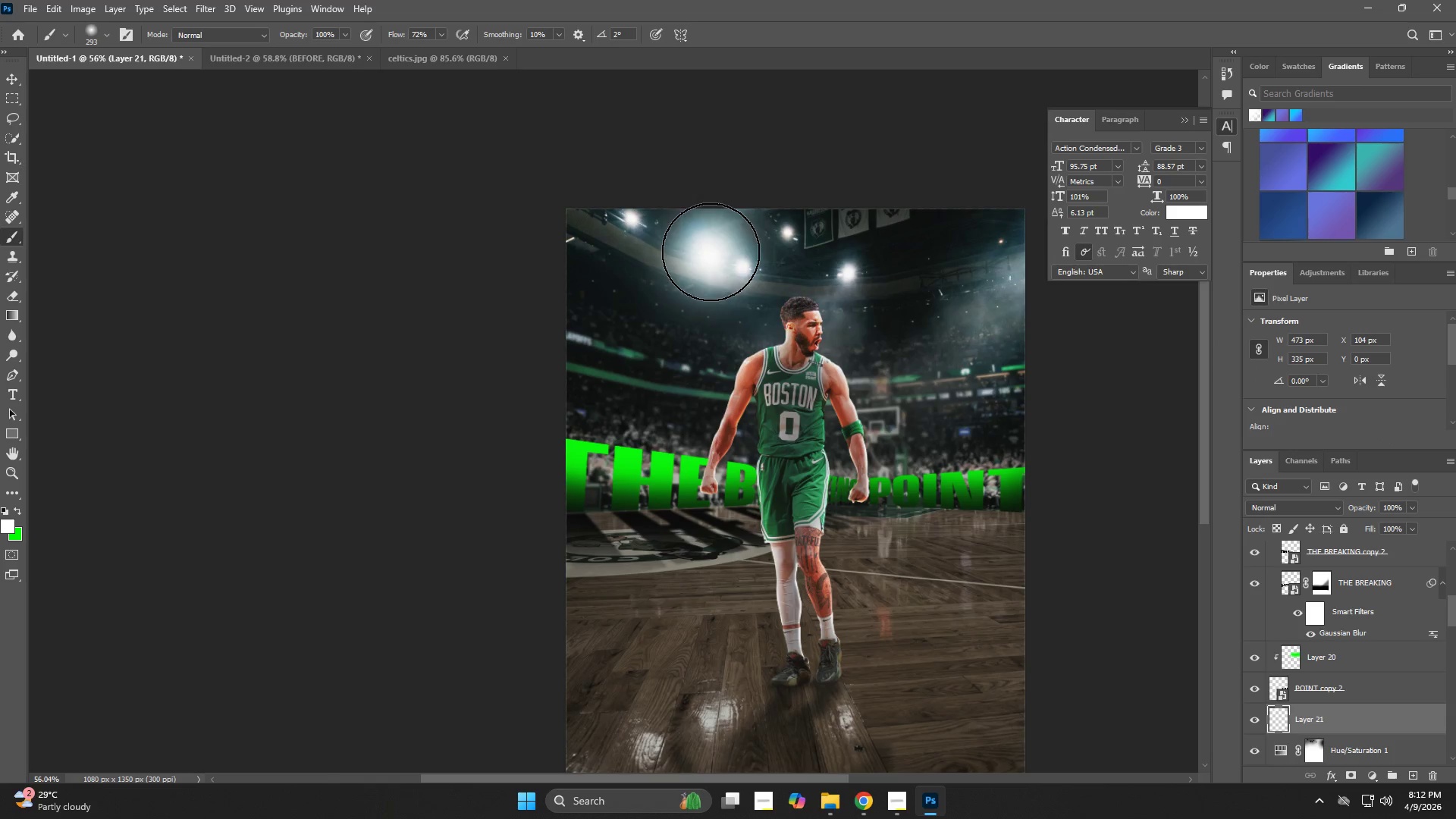 
key(Control+Z)
 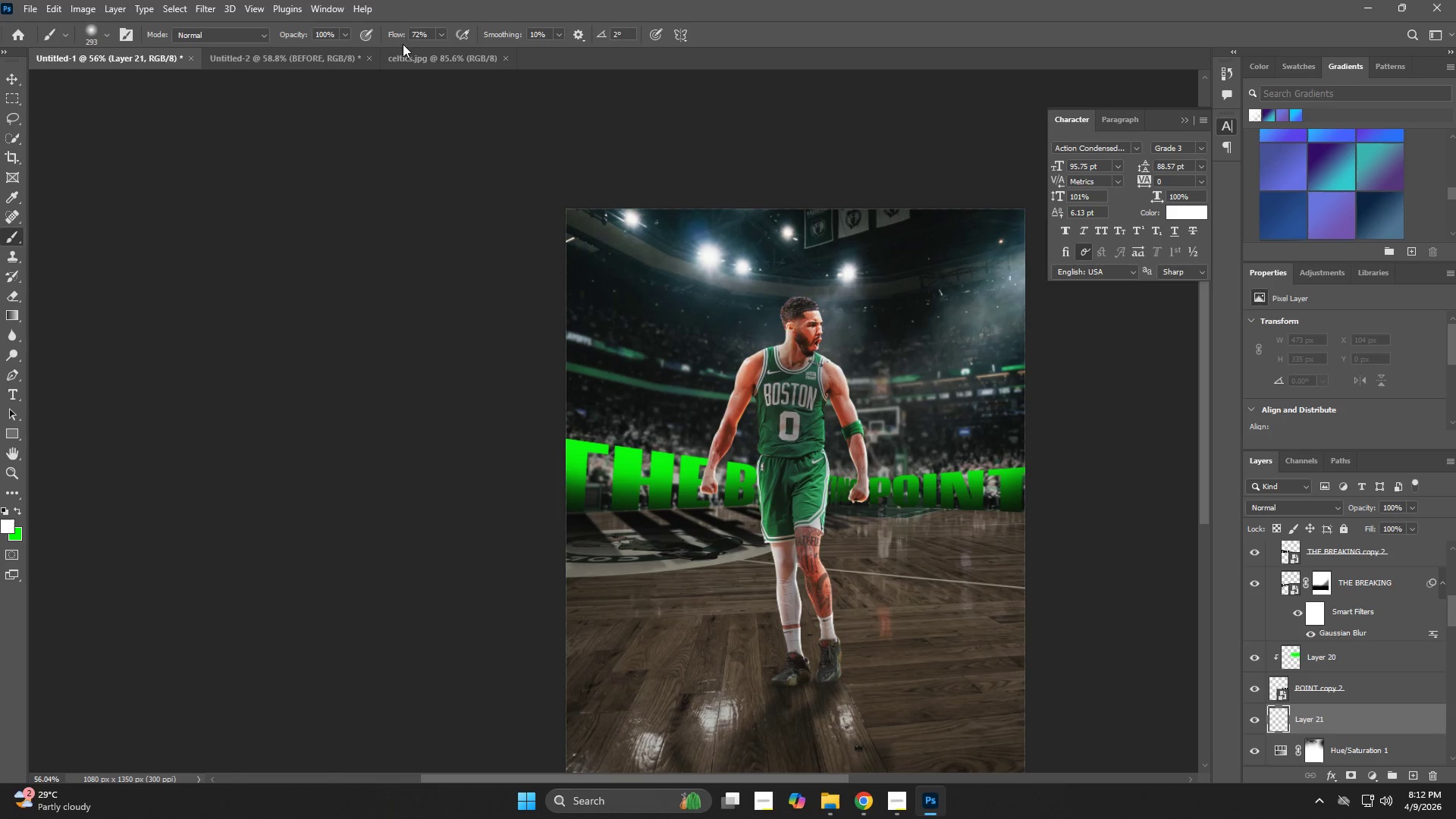 
left_click_drag(start_coordinate=[400, 30], to_coordinate=[374, 37])
 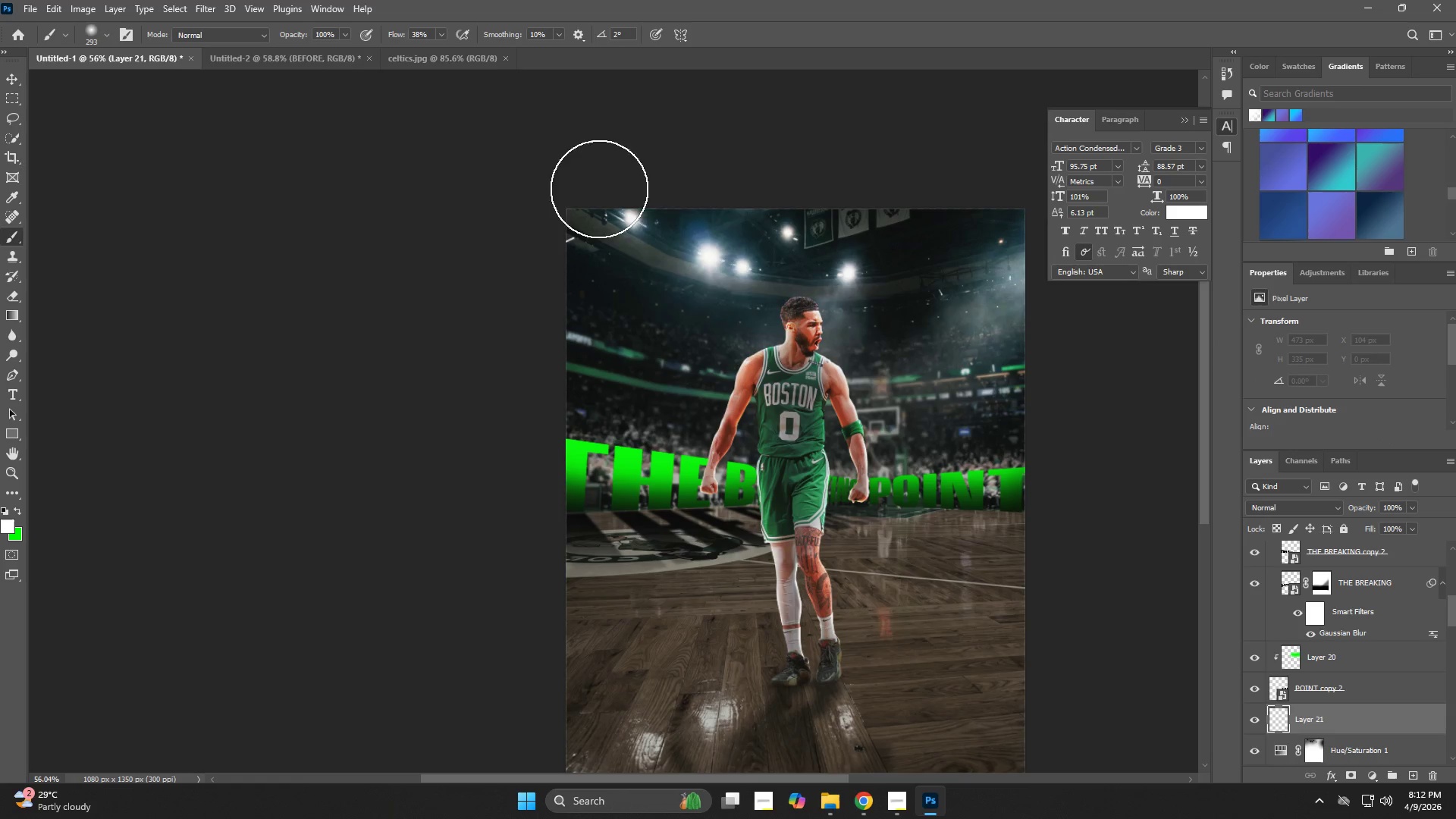 
hold_key(key=AltLeft, duration=0.5)
right_click([695, 256])
 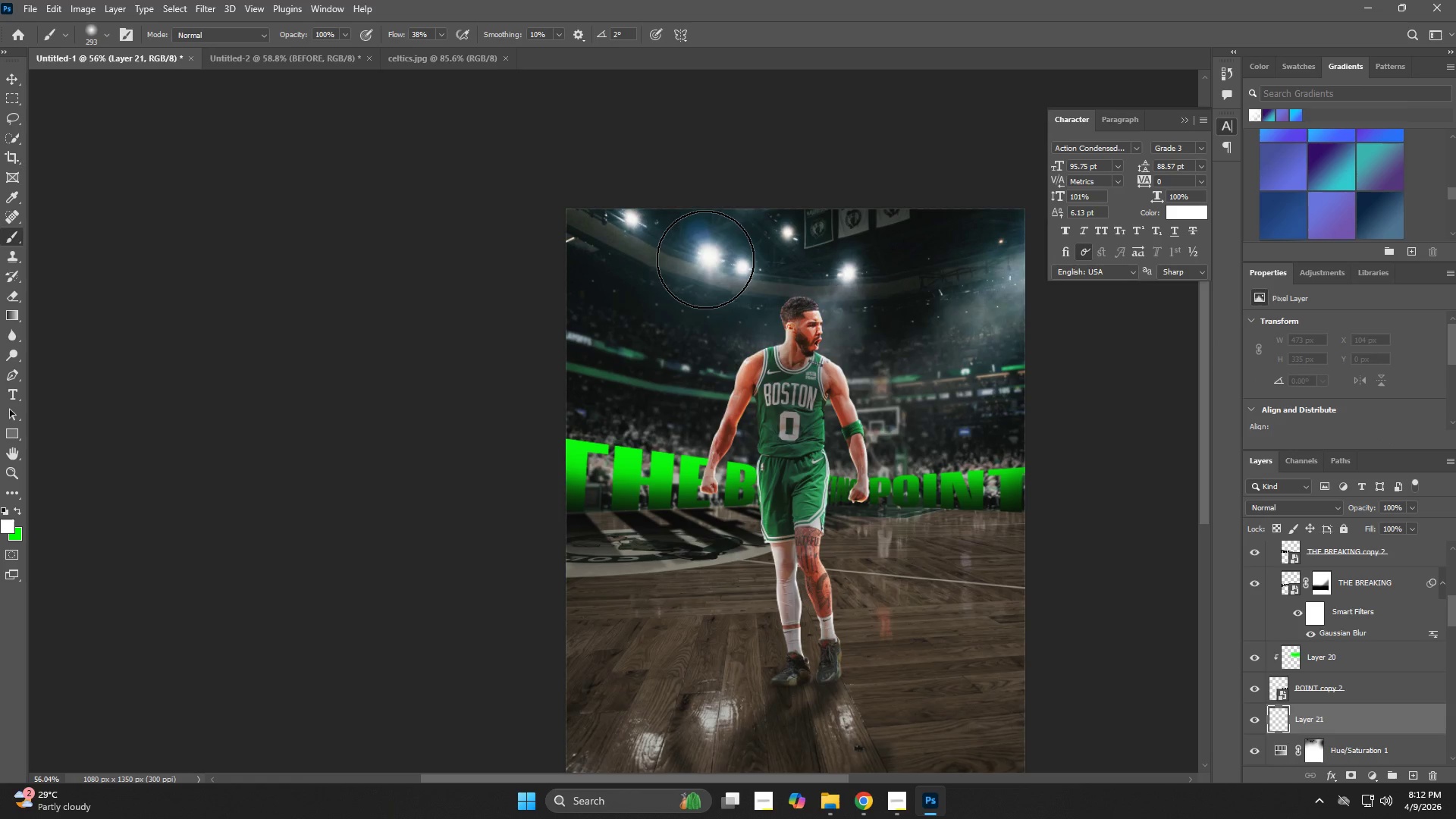 
hold_key(key=AltLeft, duration=0.56)
 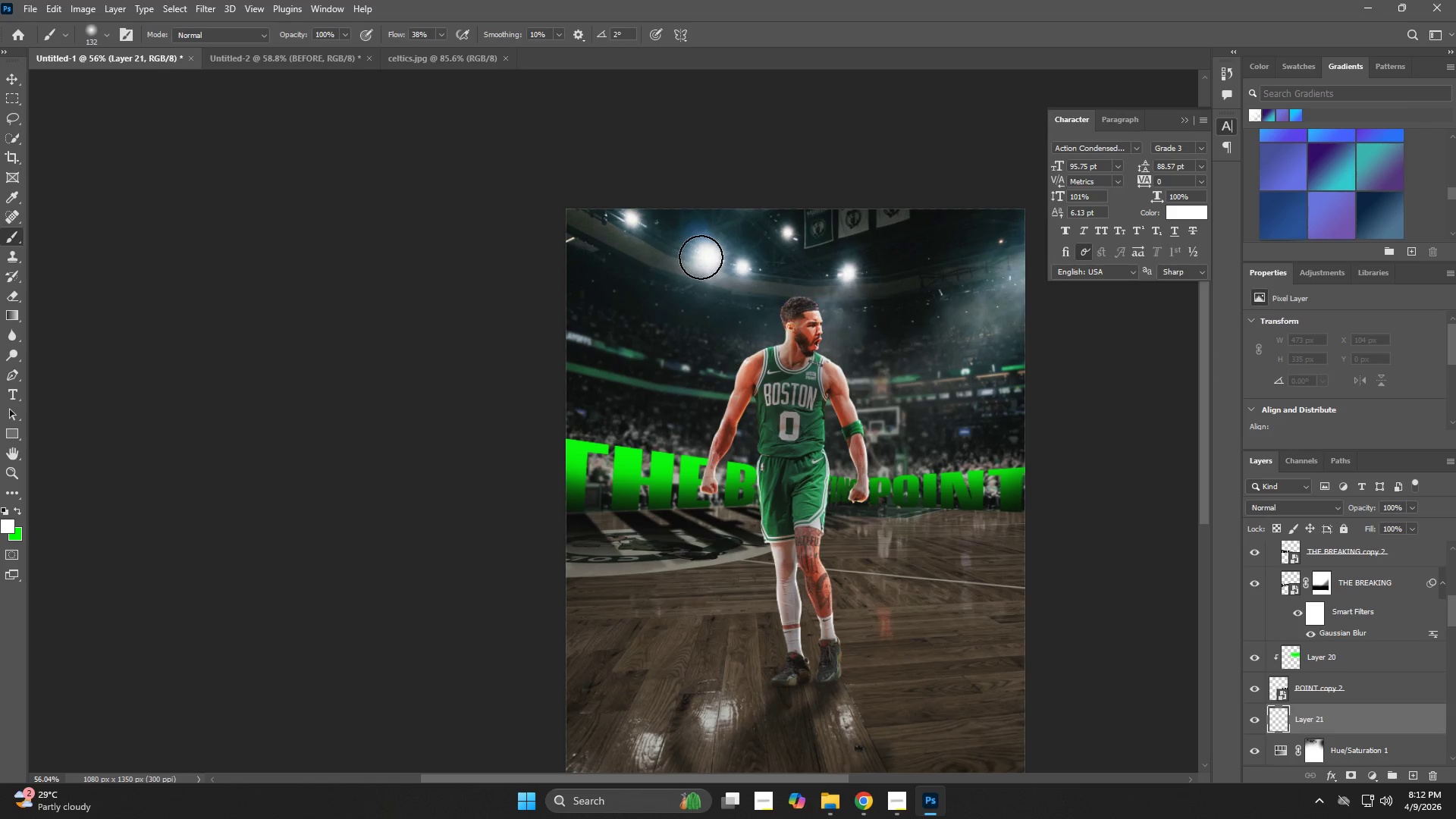 
left_click([701, 257])
 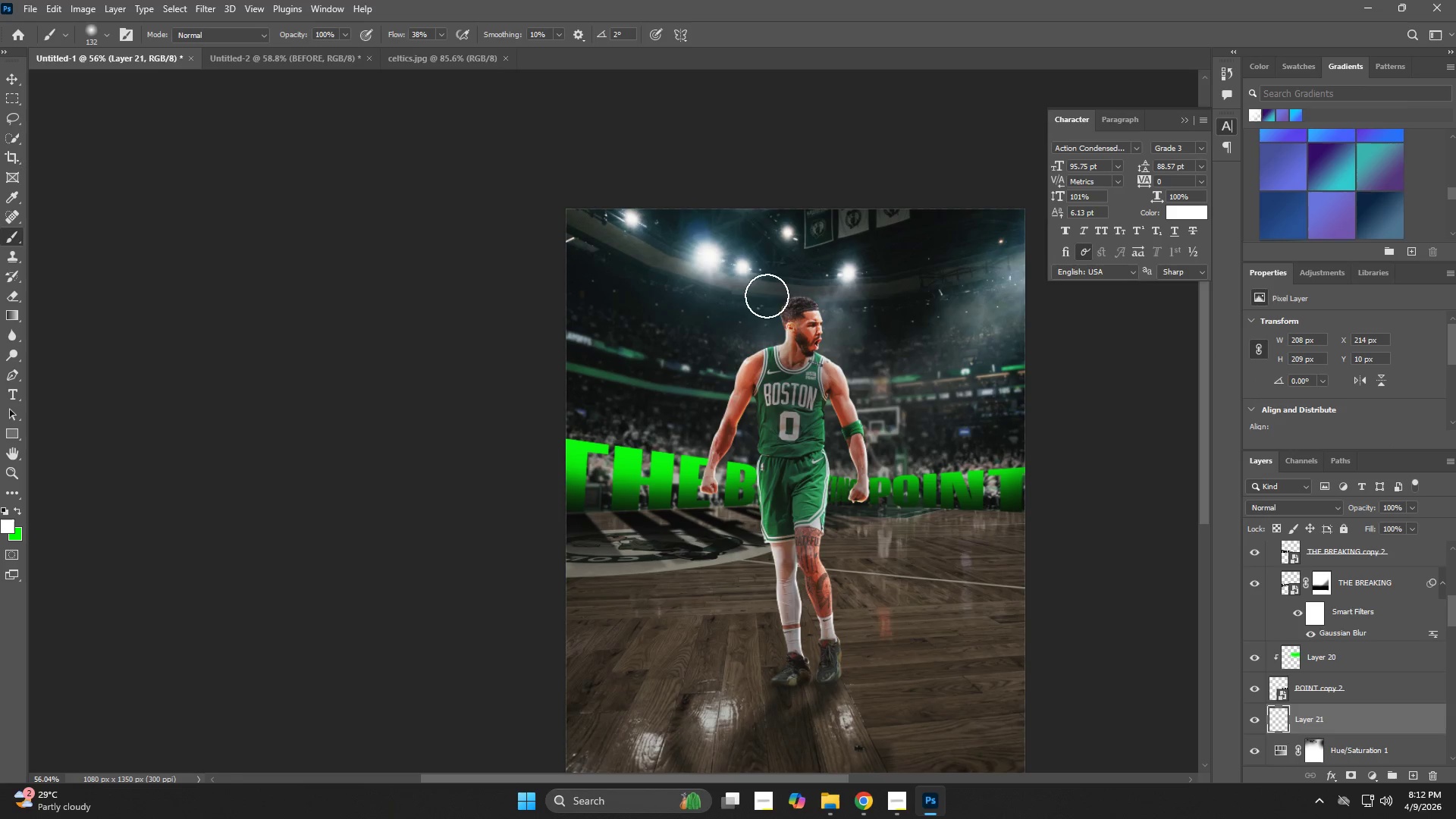 
key(Control+ControlLeft)
 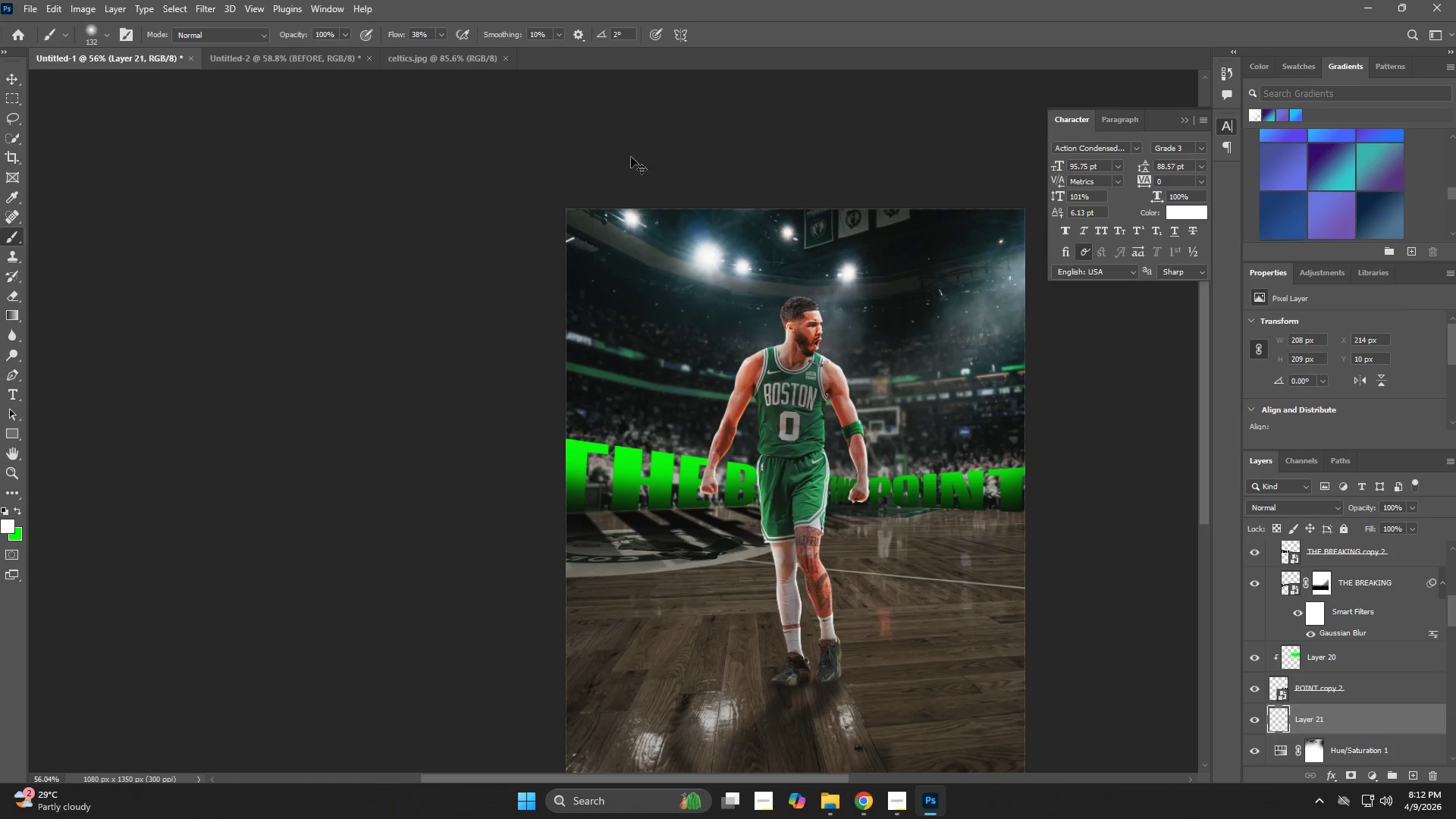 
key(Control+Z)
 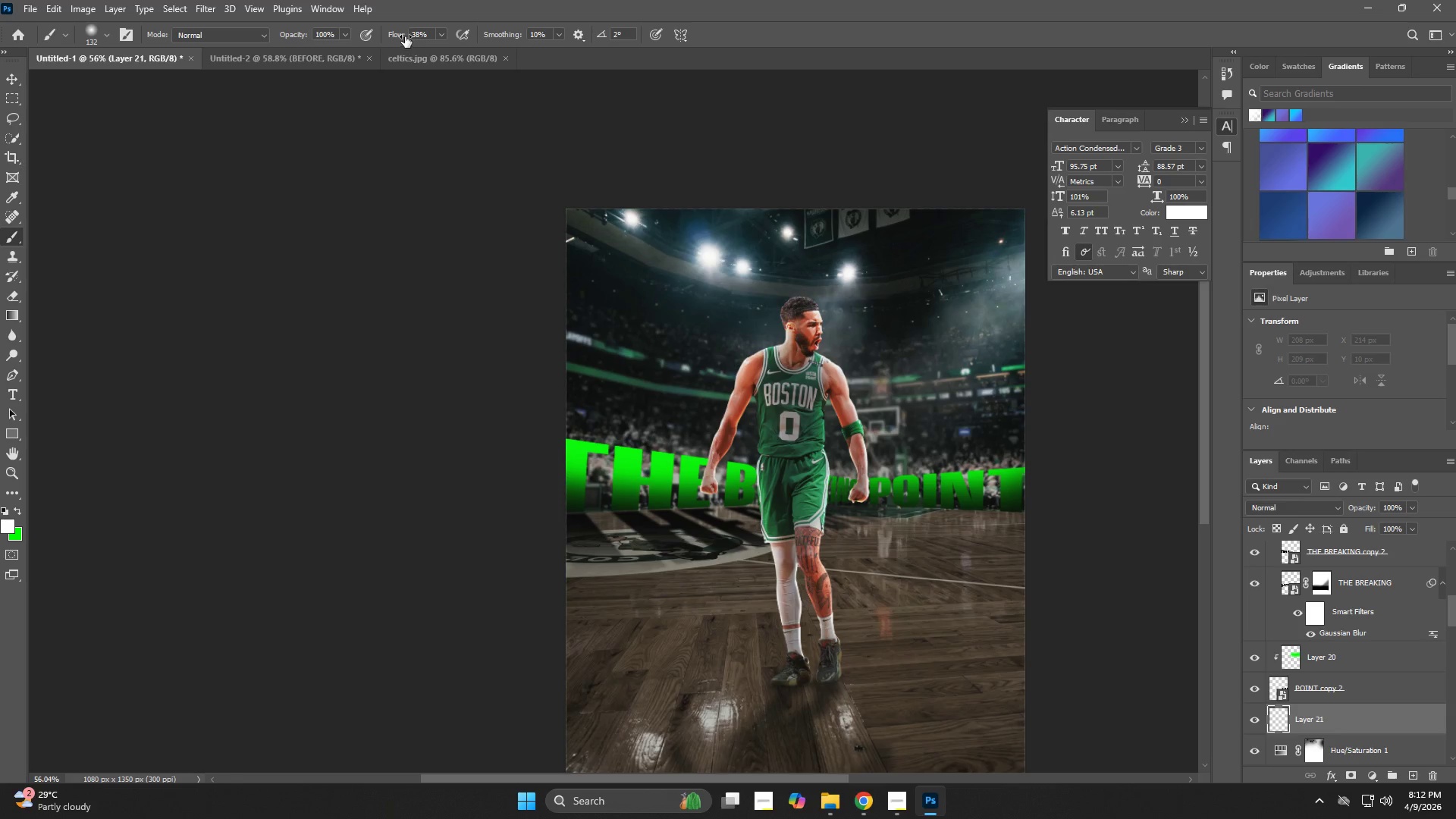 
left_click_drag(start_coordinate=[400, 36], to_coordinate=[378, 44])
 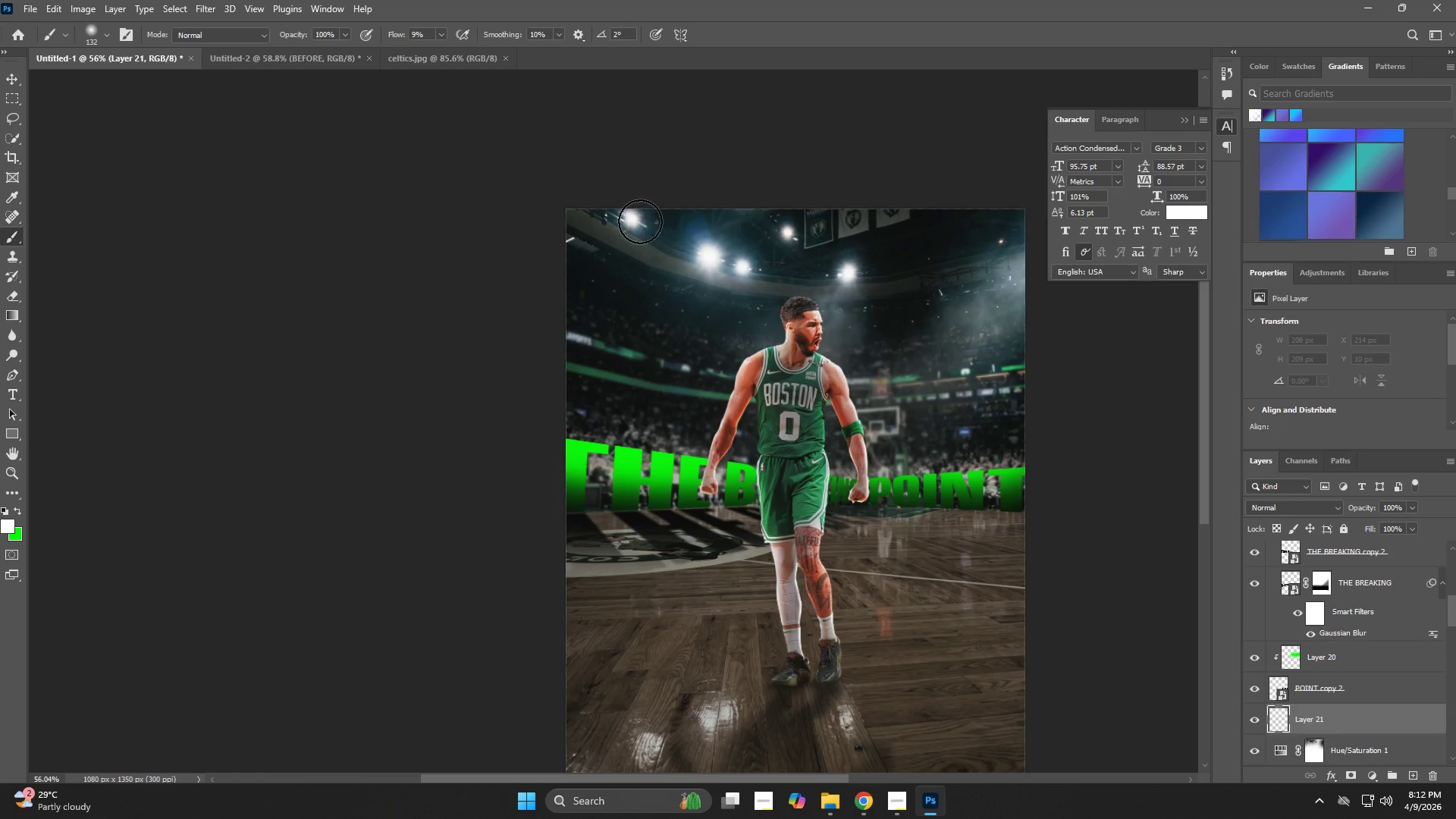 
left_click([631, 219])
 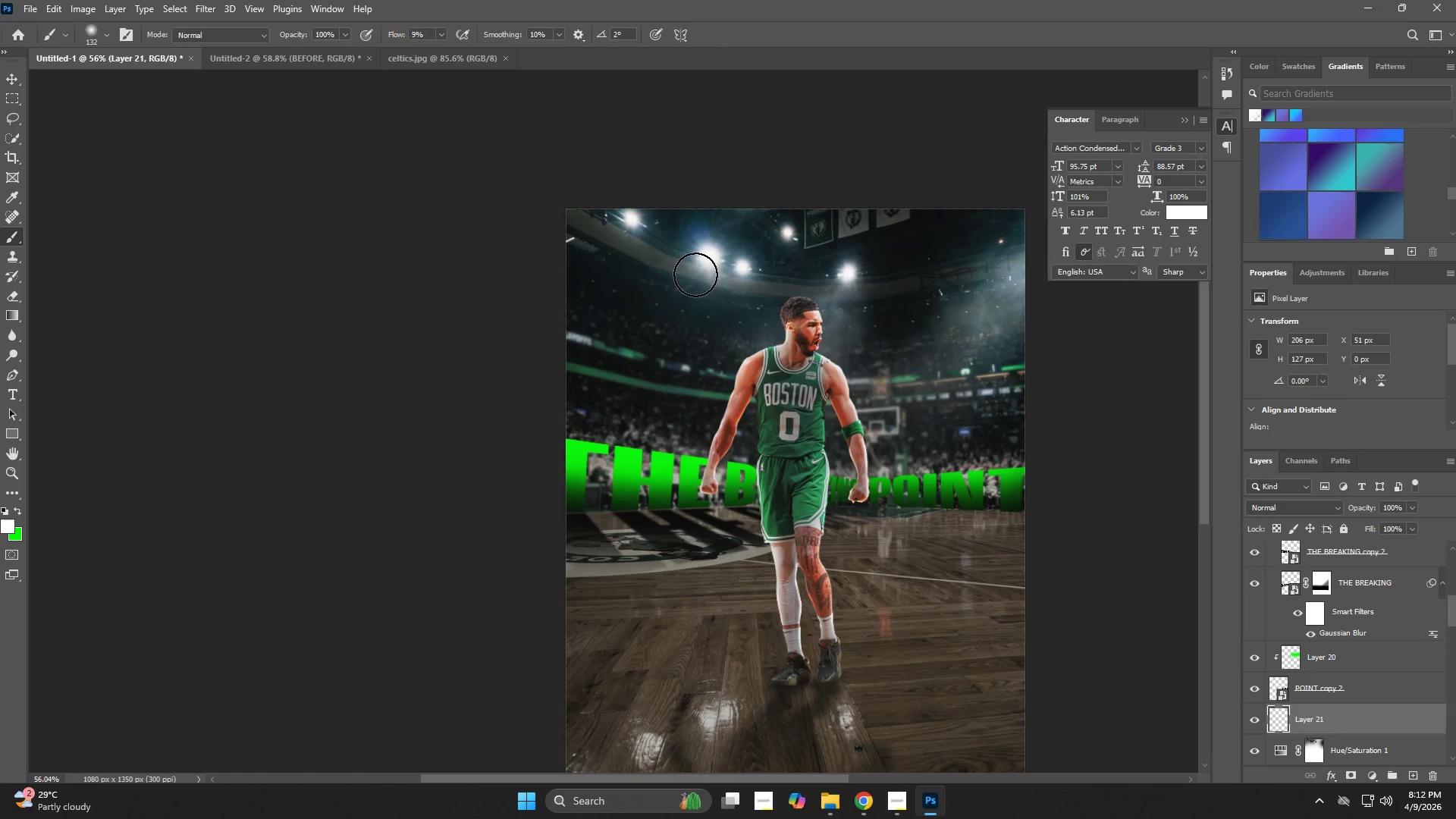 
hold_key(key=AltLeft, duration=0.44)
 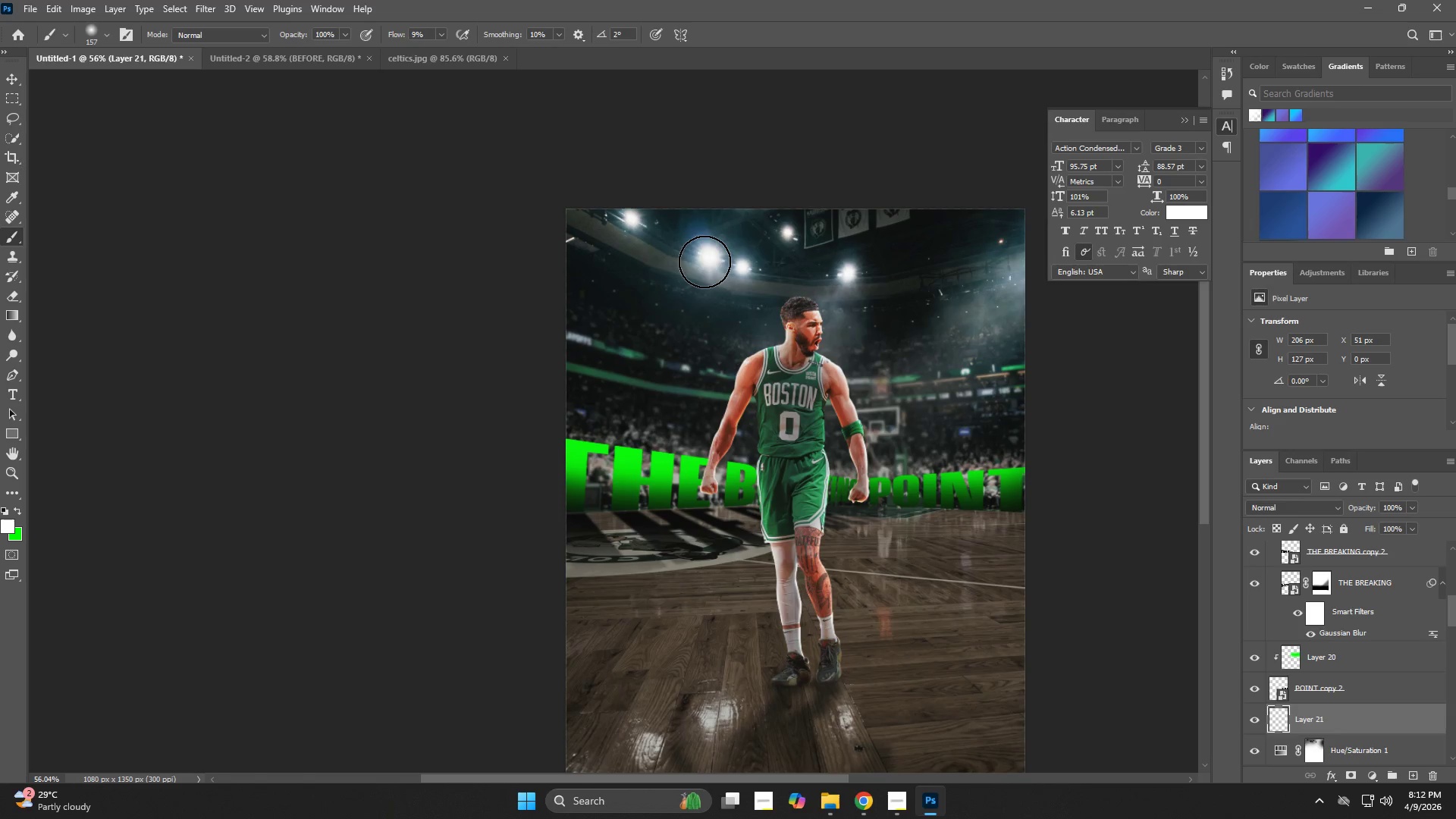 
left_click([704, 262])
 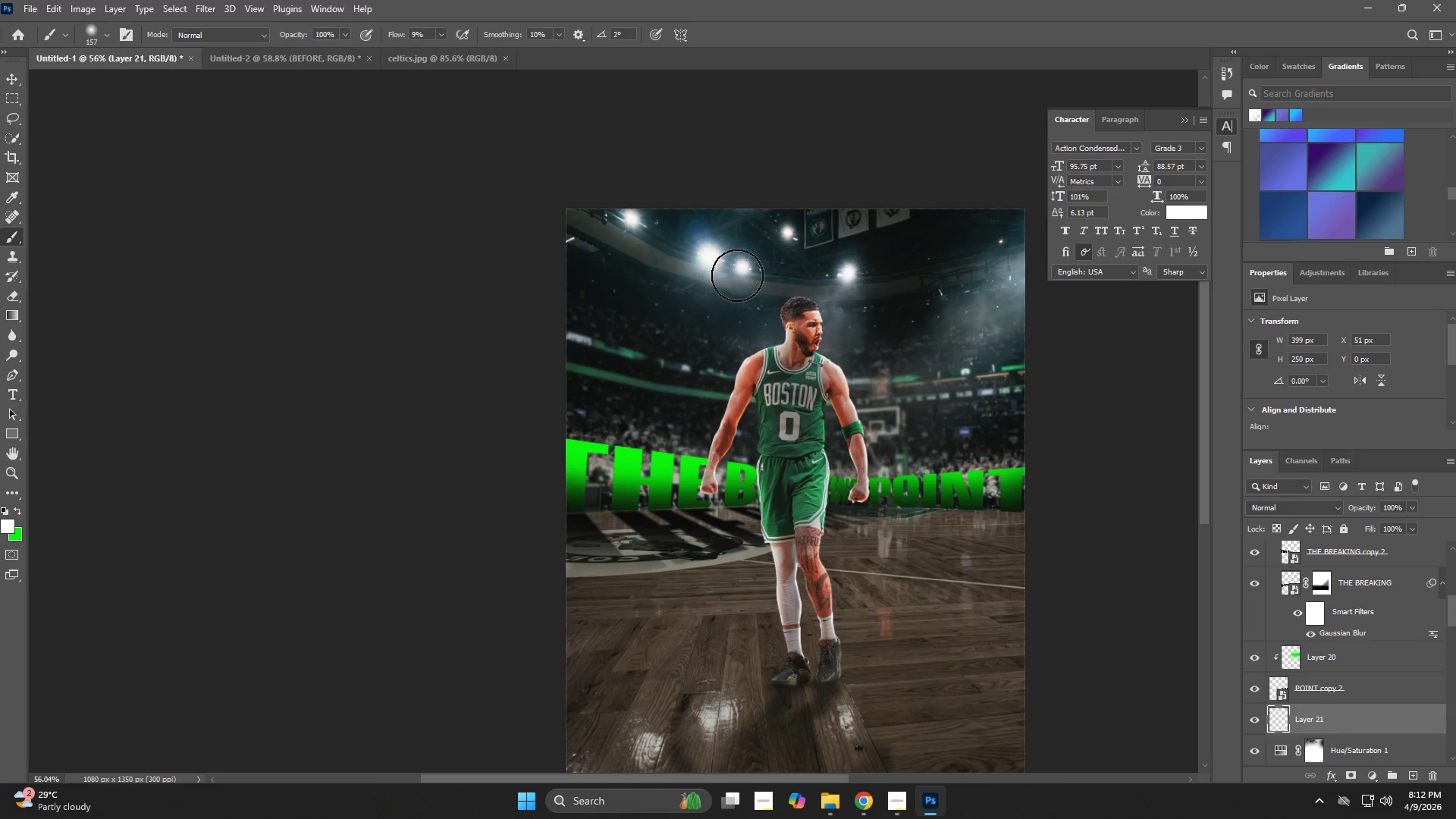 
left_click([739, 275])
 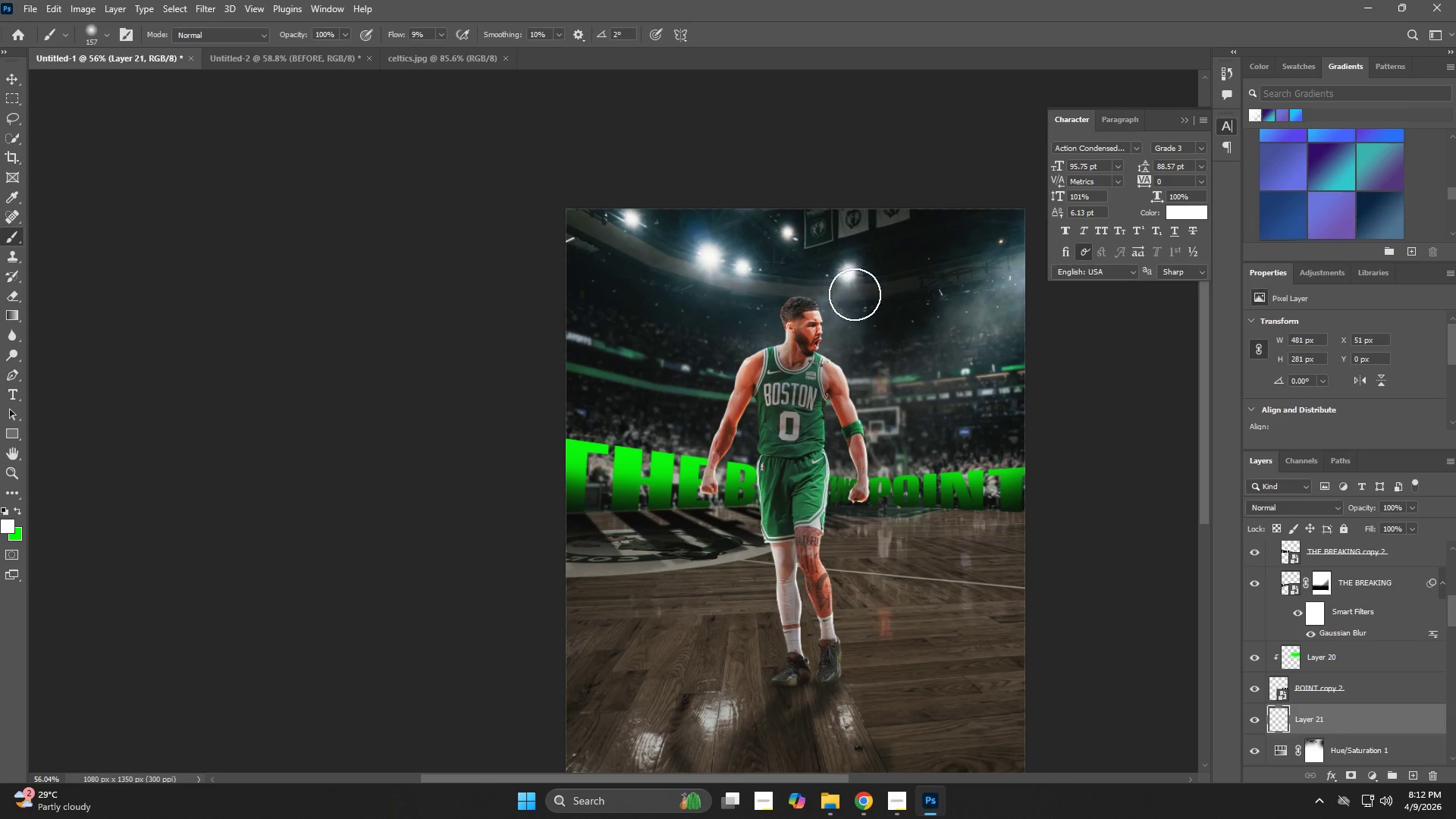 
hold_key(key=AltLeft, duration=0.41)
 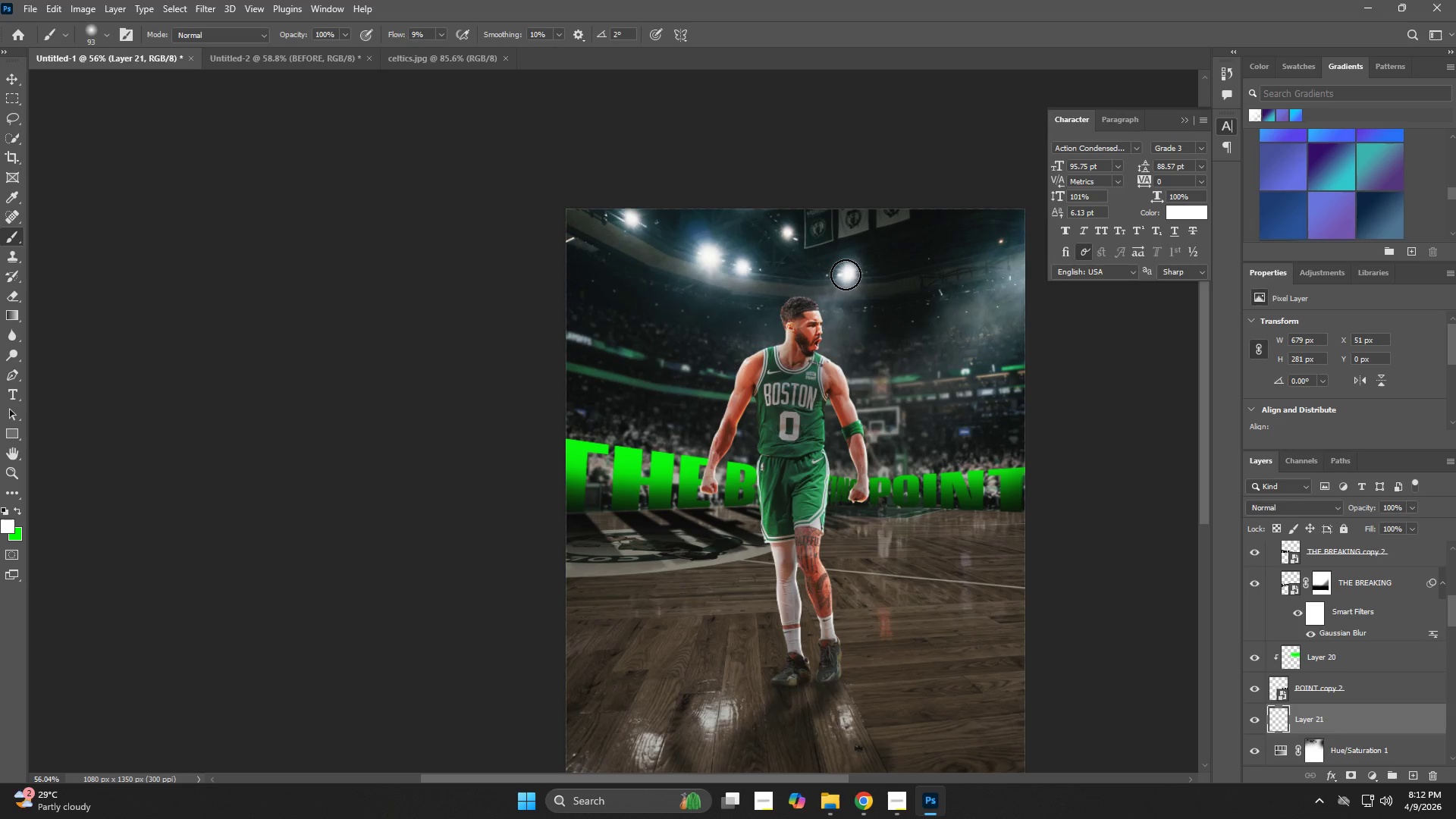 
double_click([846, 275])
 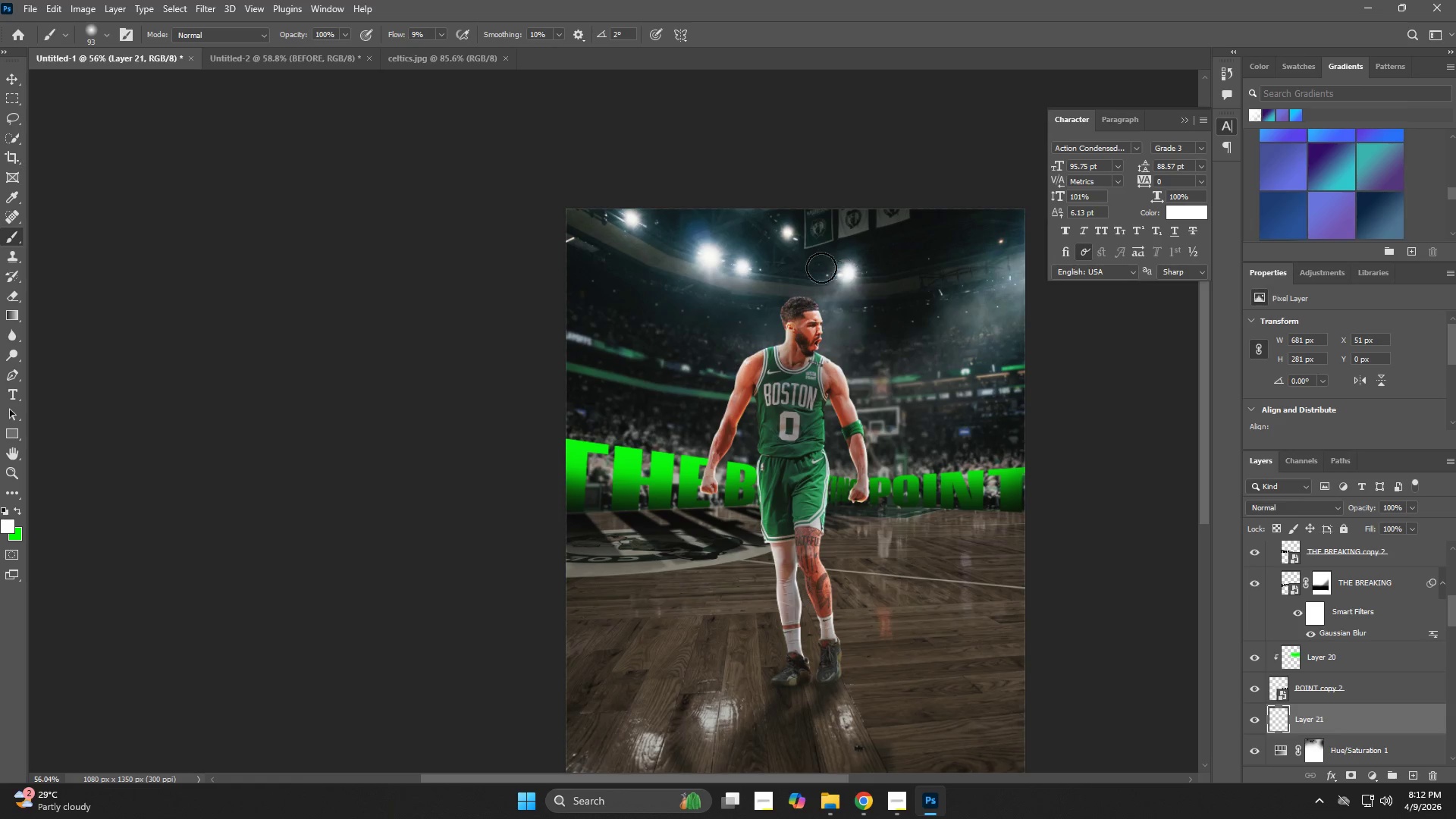 
key(Alt+AltLeft)
 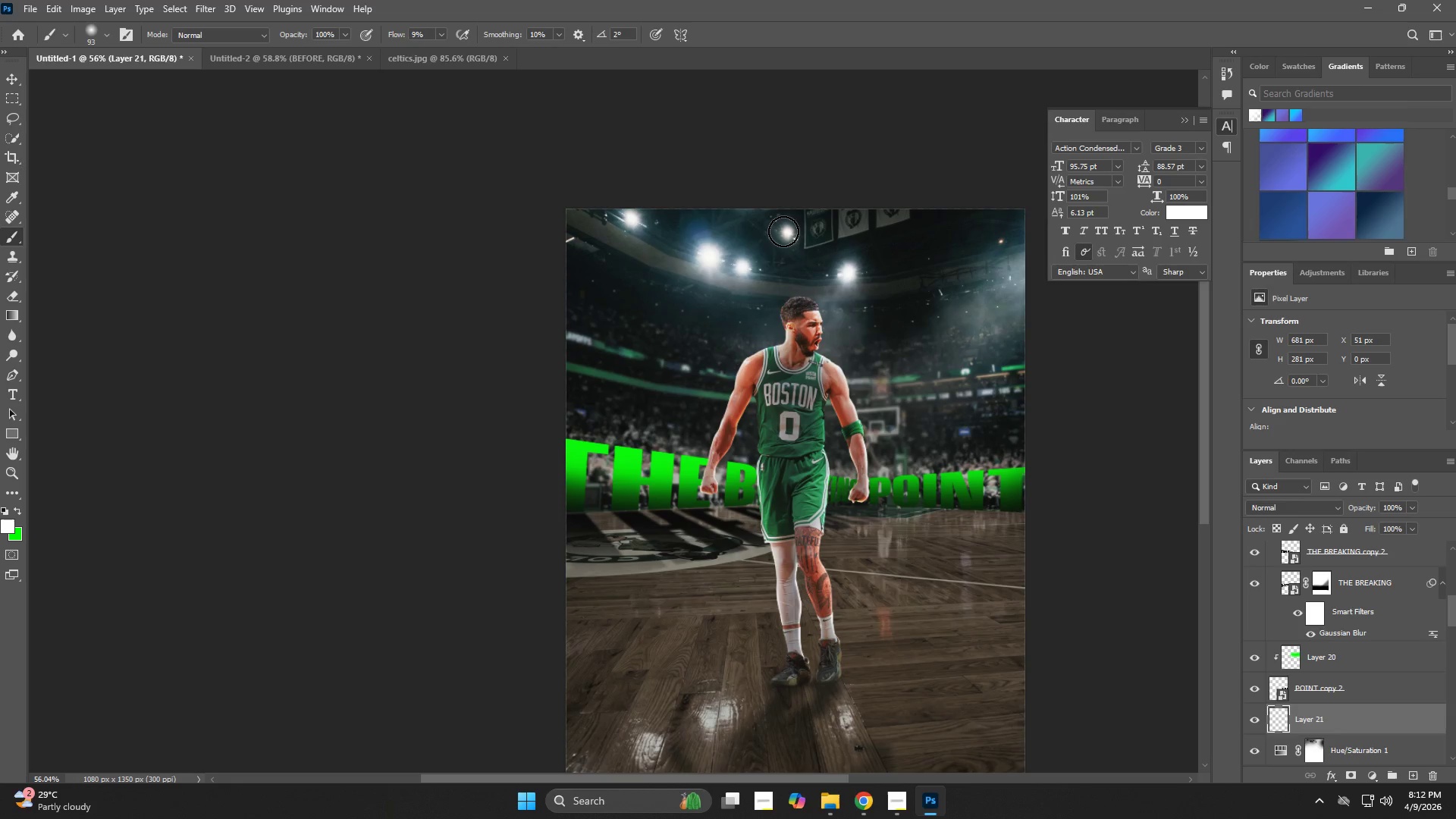 
double_click([783, 231])
 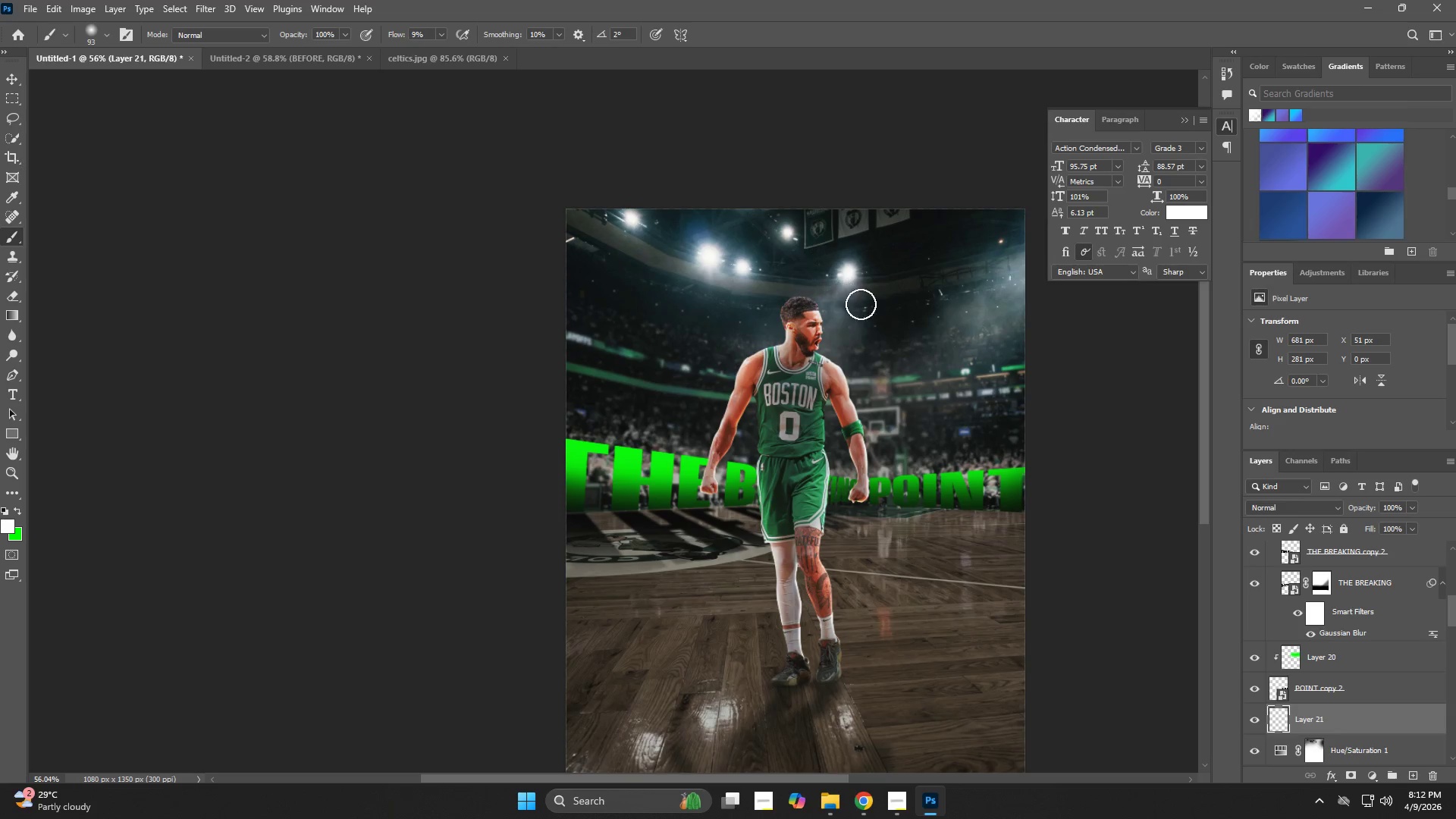 
hold_key(key=AltLeft, duration=0.88)
 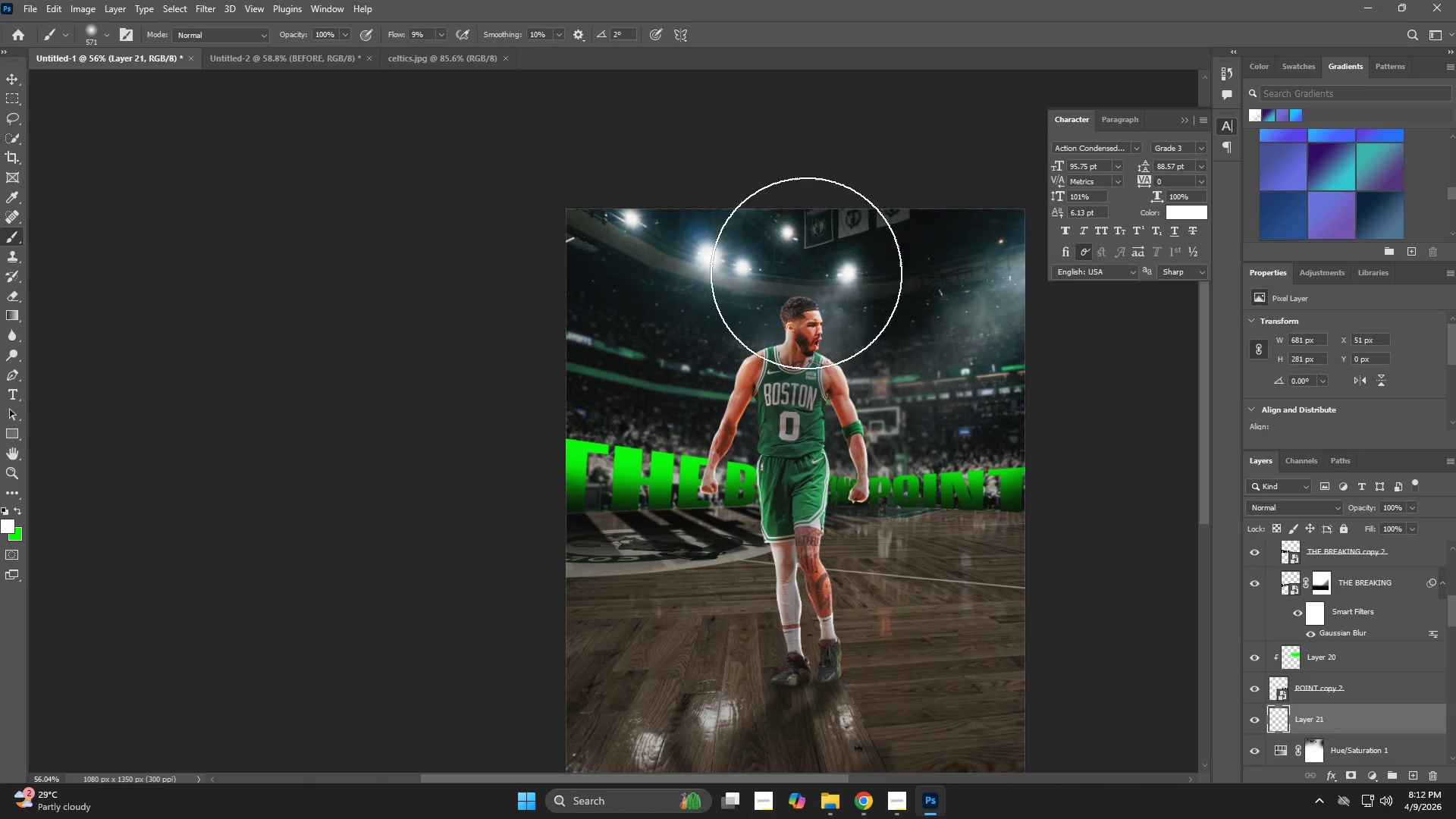 
hold_key(key=AltLeft, duration=0.56)
 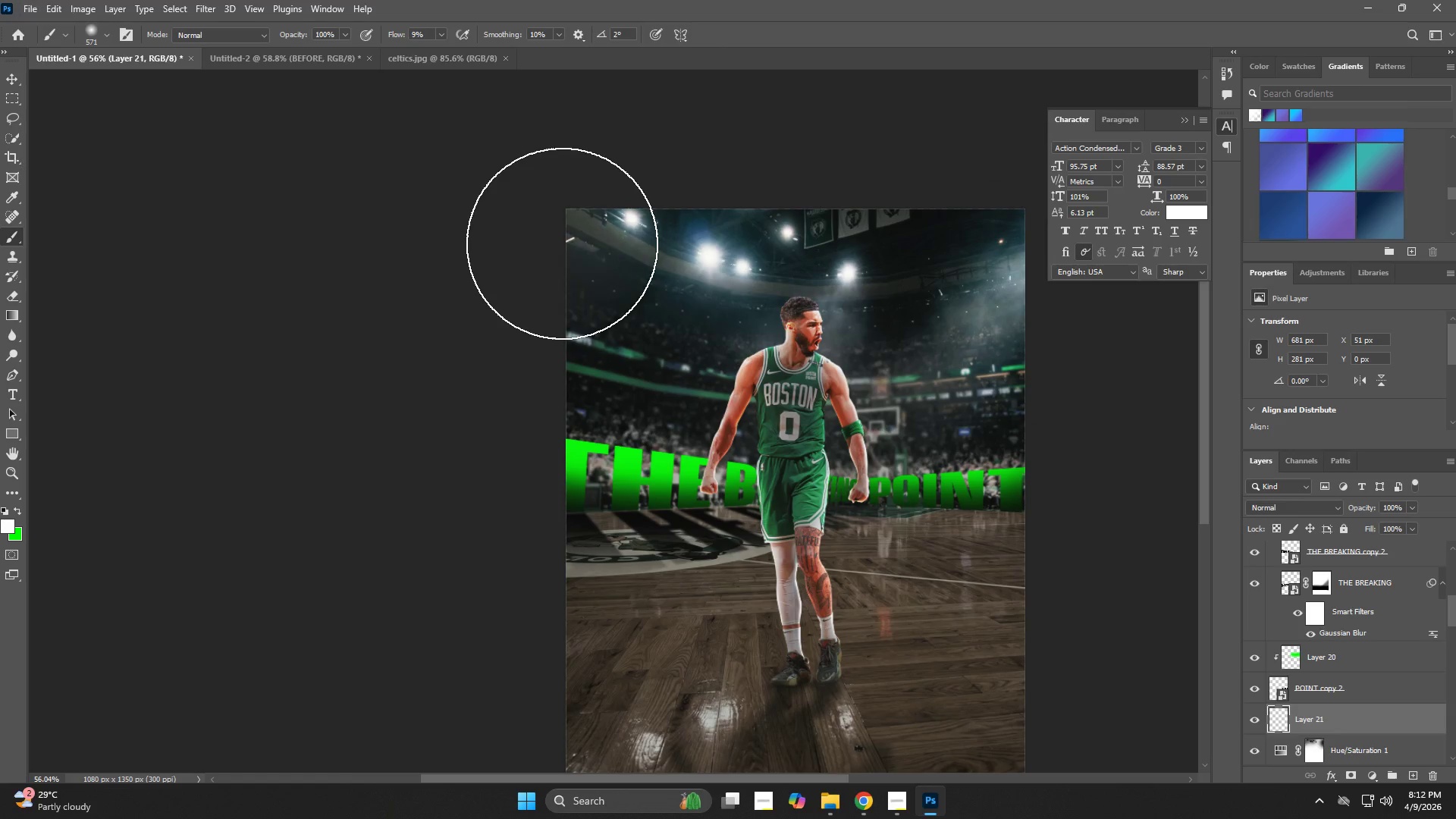 
left_click([562, 243])
 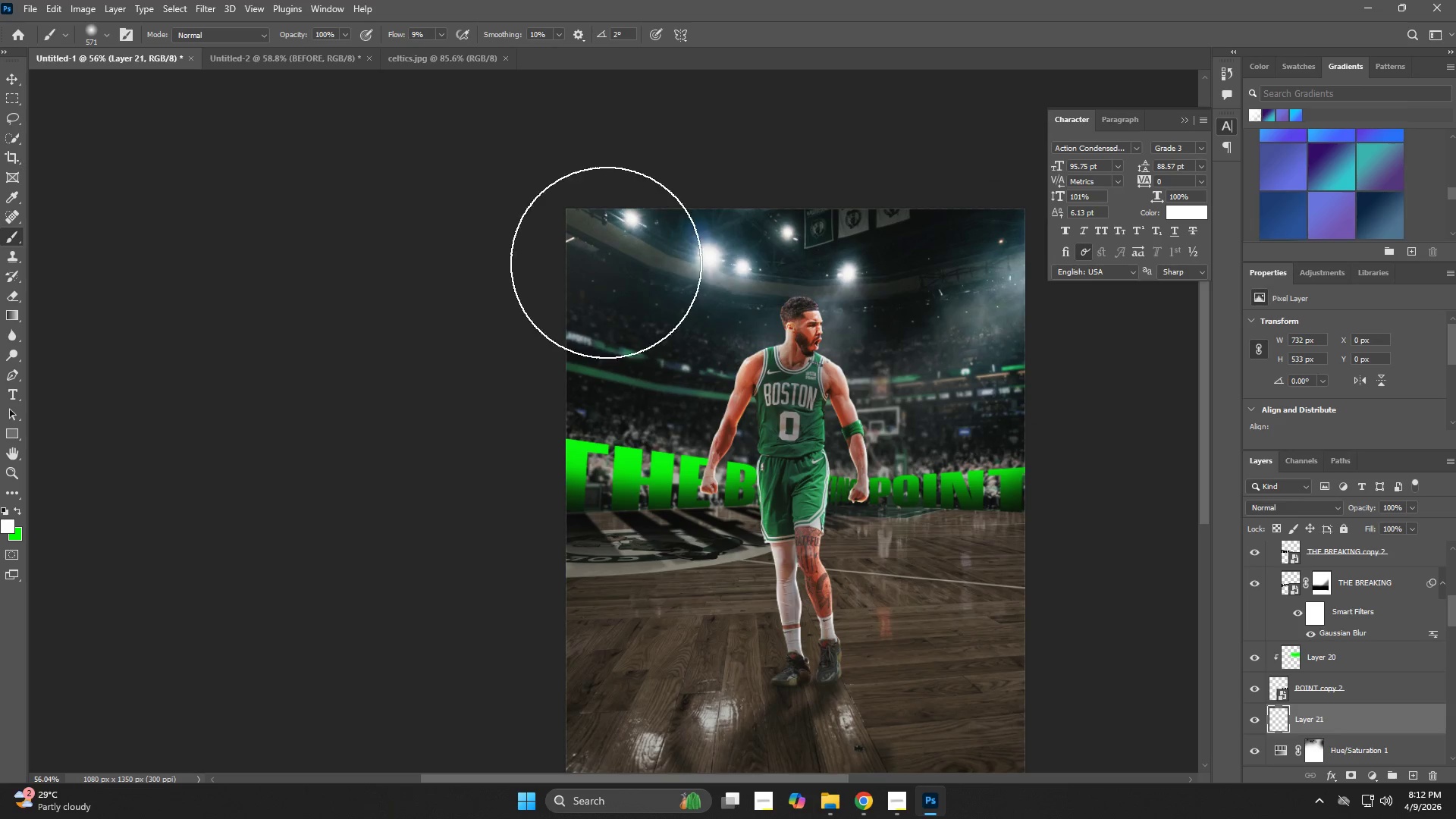 
key(Control+ControlLeft)
 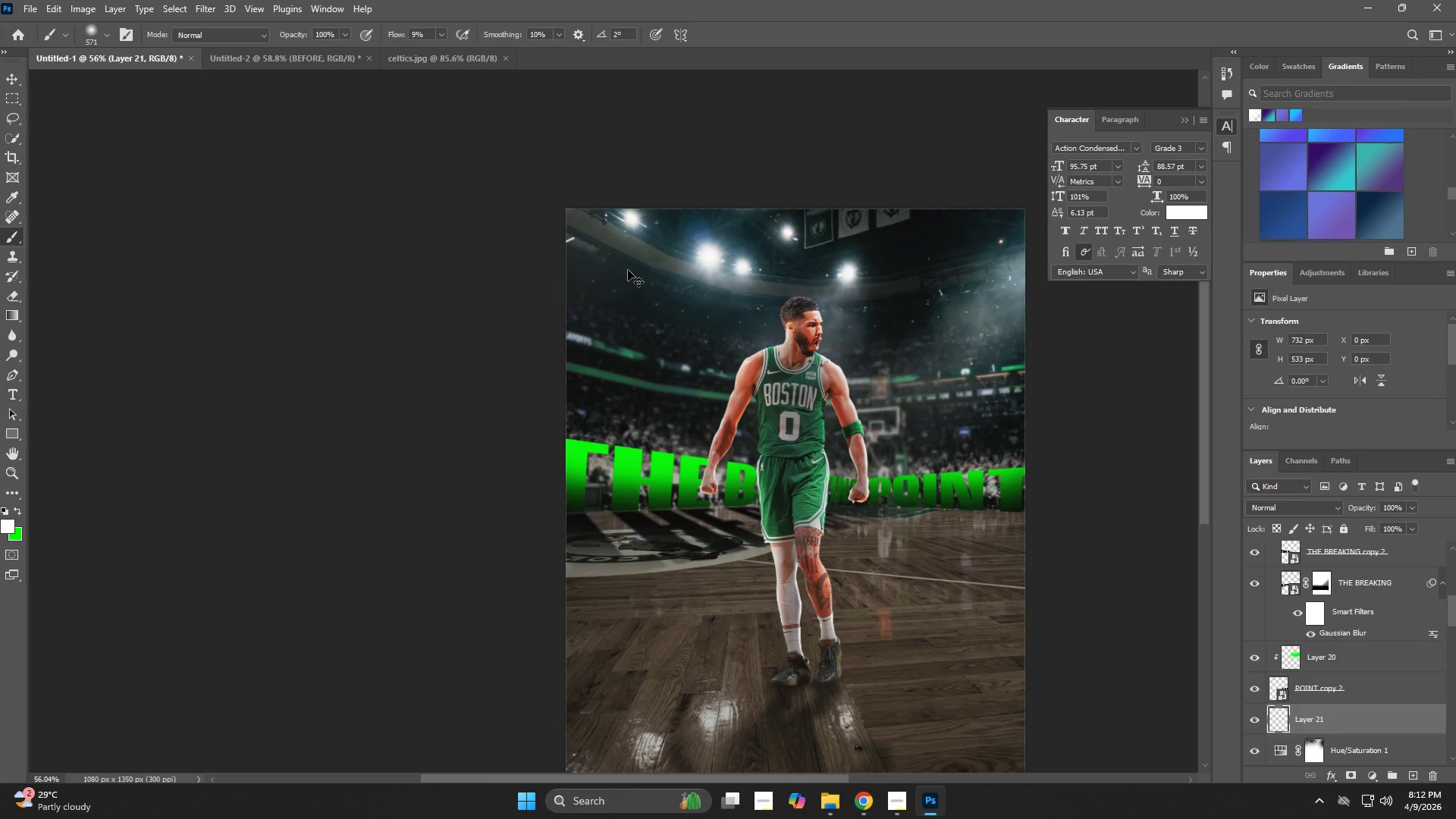 
key(Control+Z)
 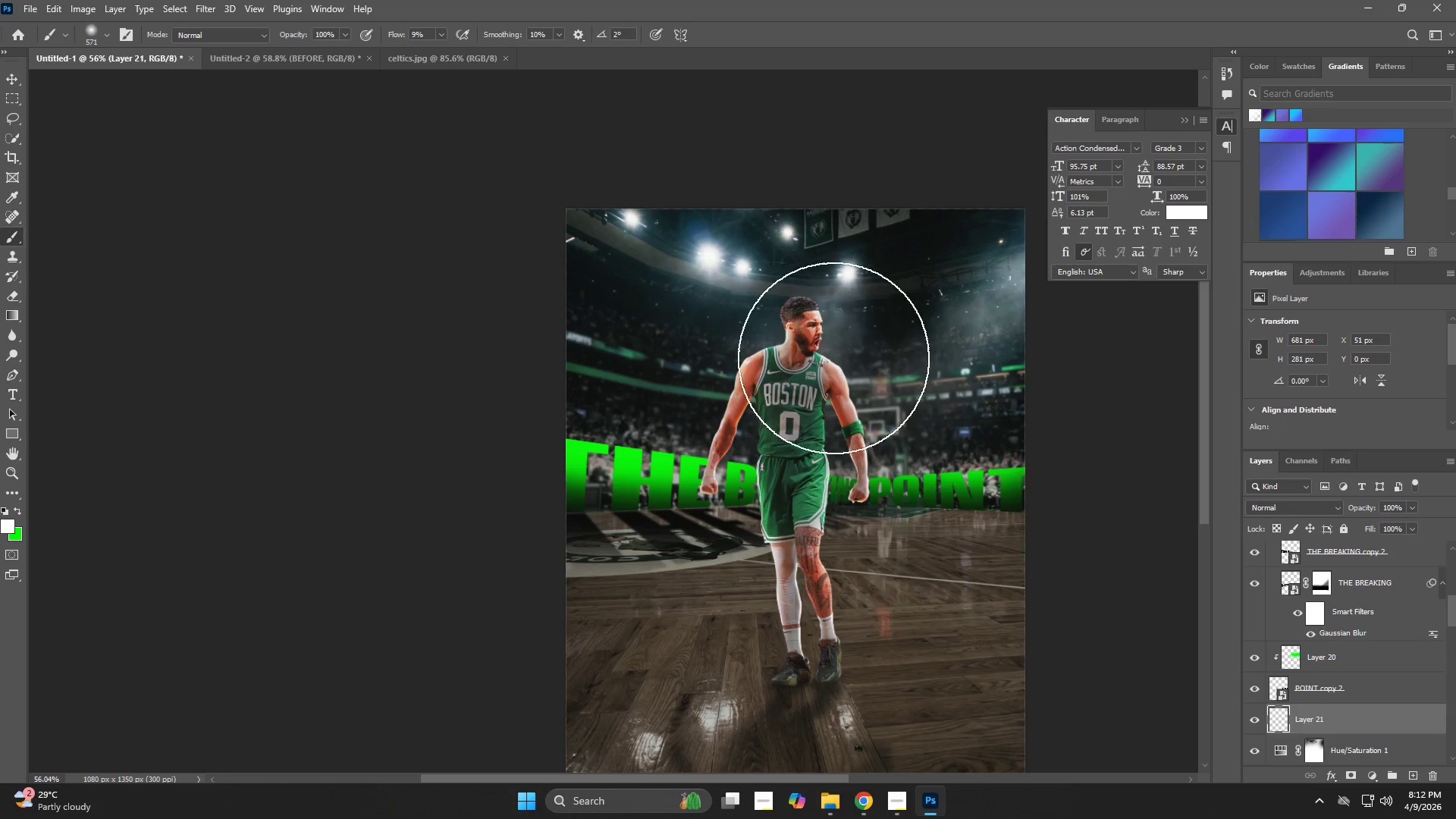 
hold_key(key=AltLeft, duration=0.31)
 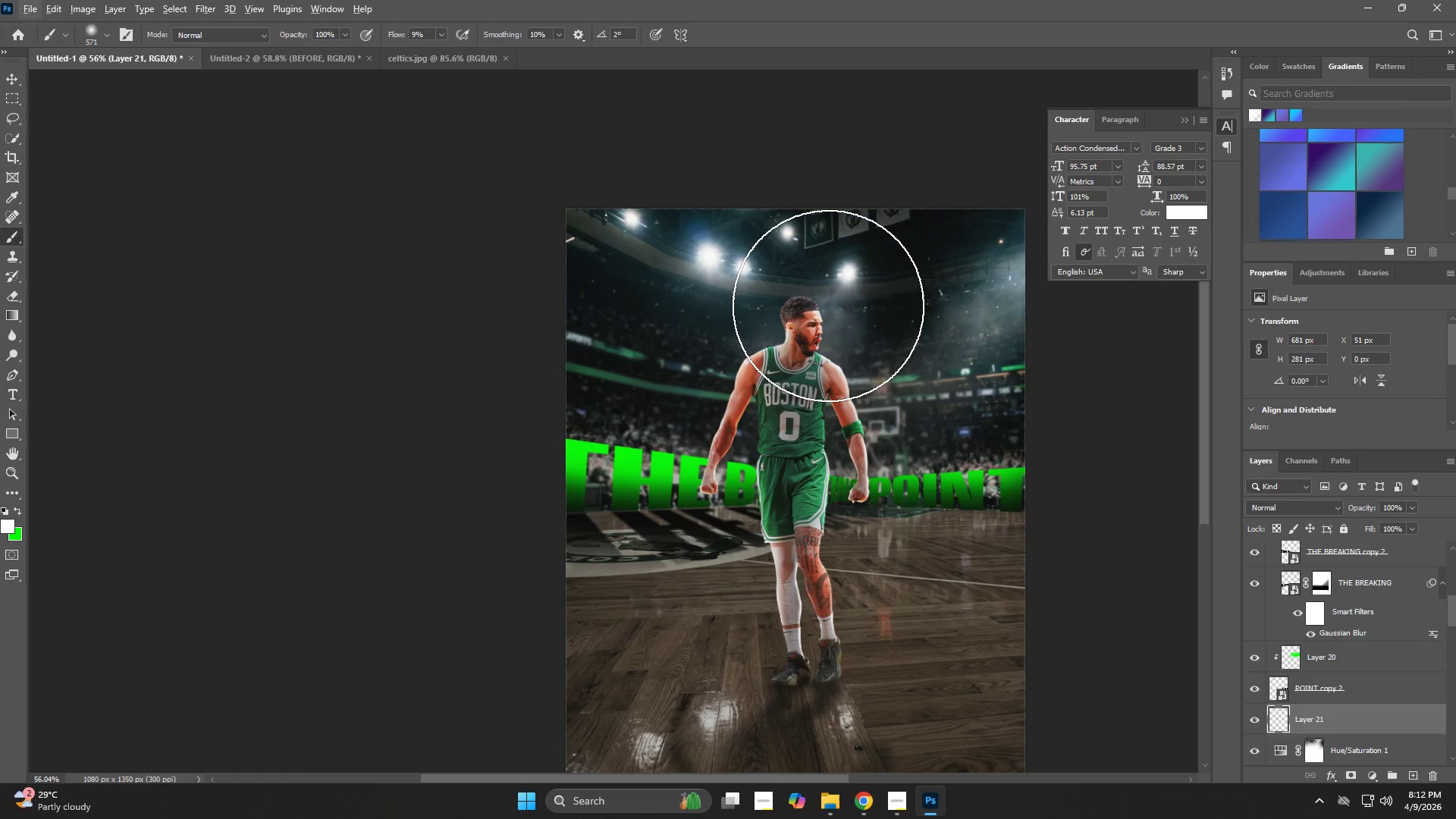 
type(zb)
 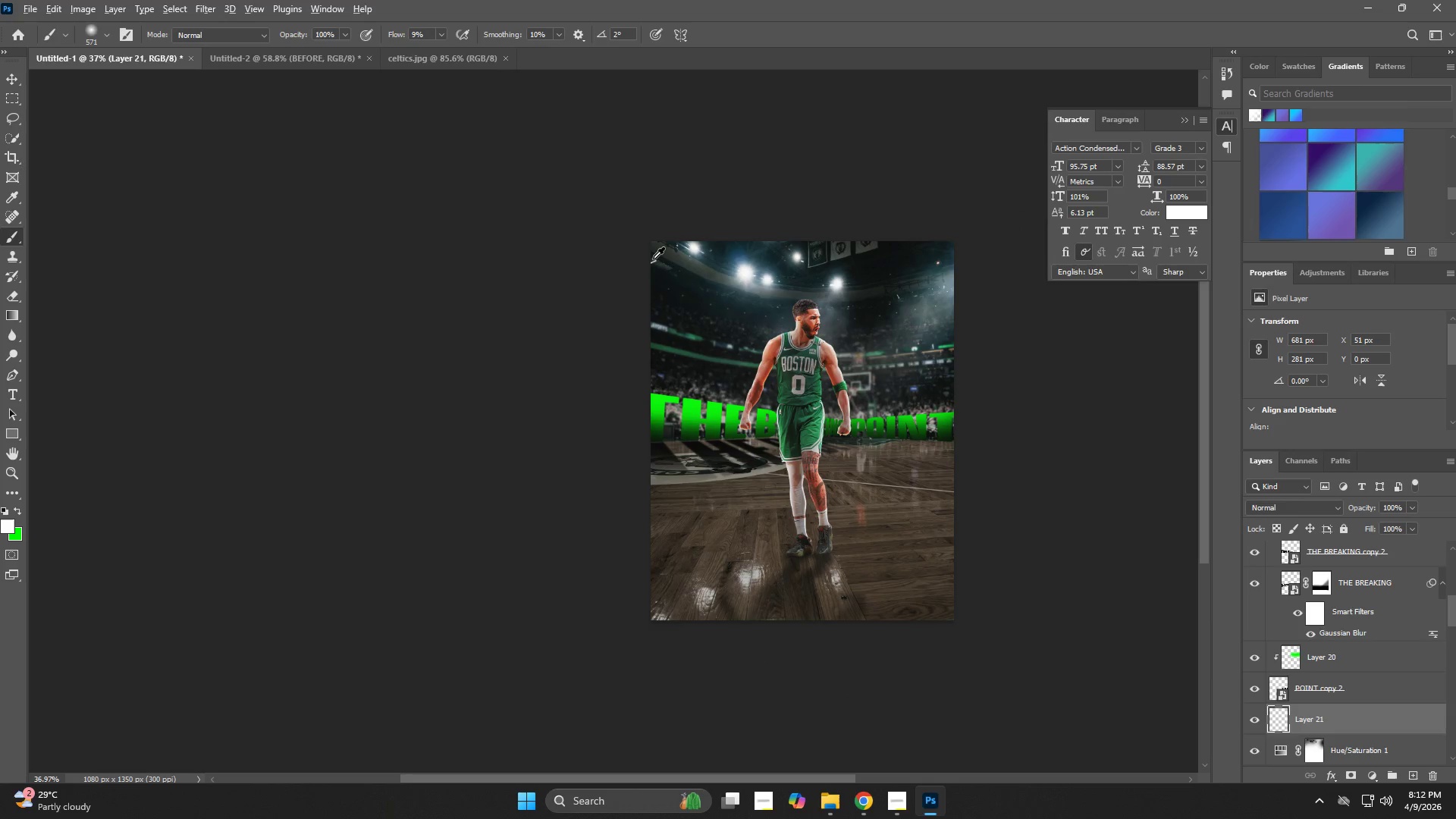 
left_click_drag(start_coordinate=[817, 304], to_coordinate=[785, 315])
 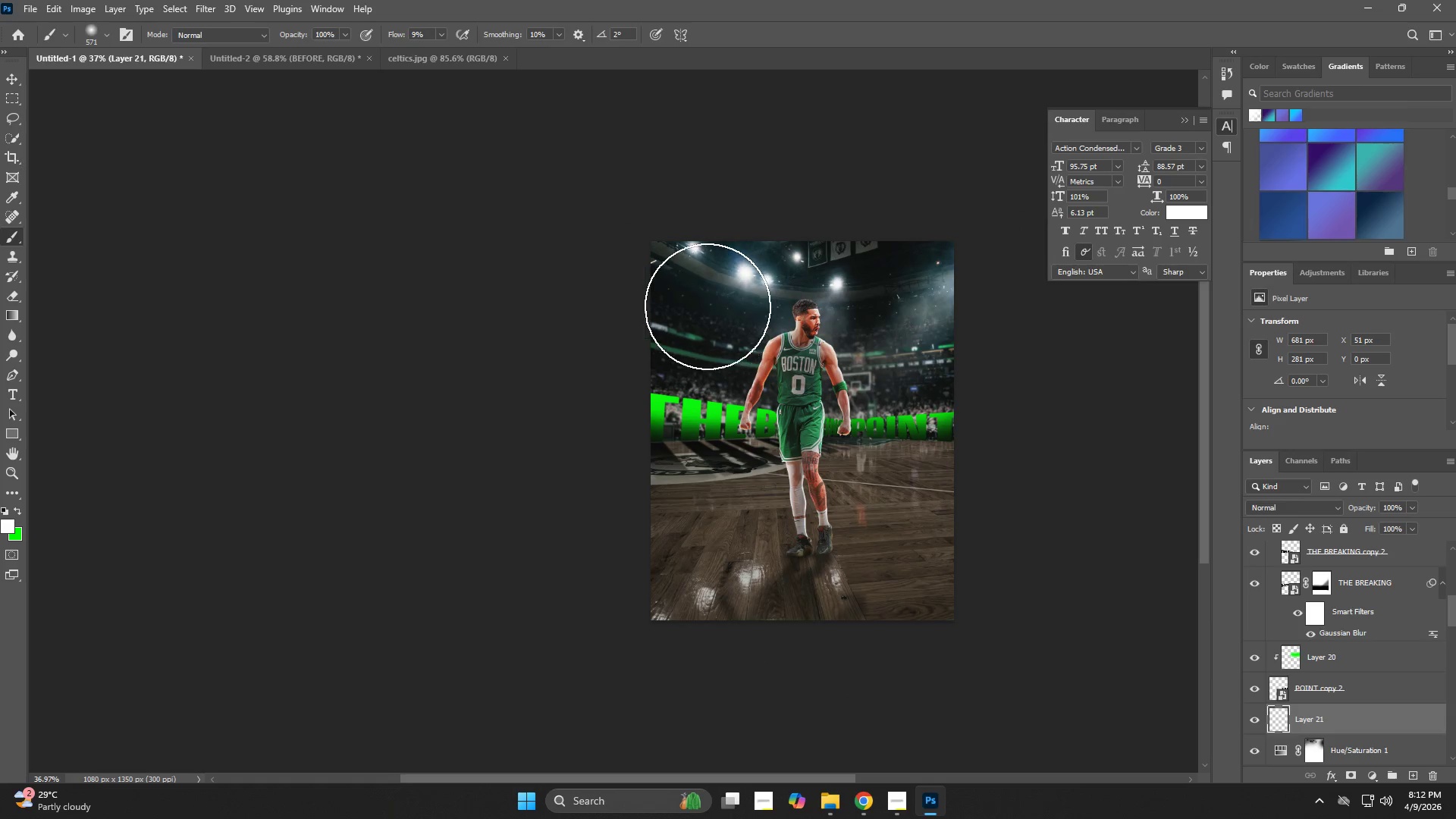 
hold_key(key=AltLeft, duration=0.31)
 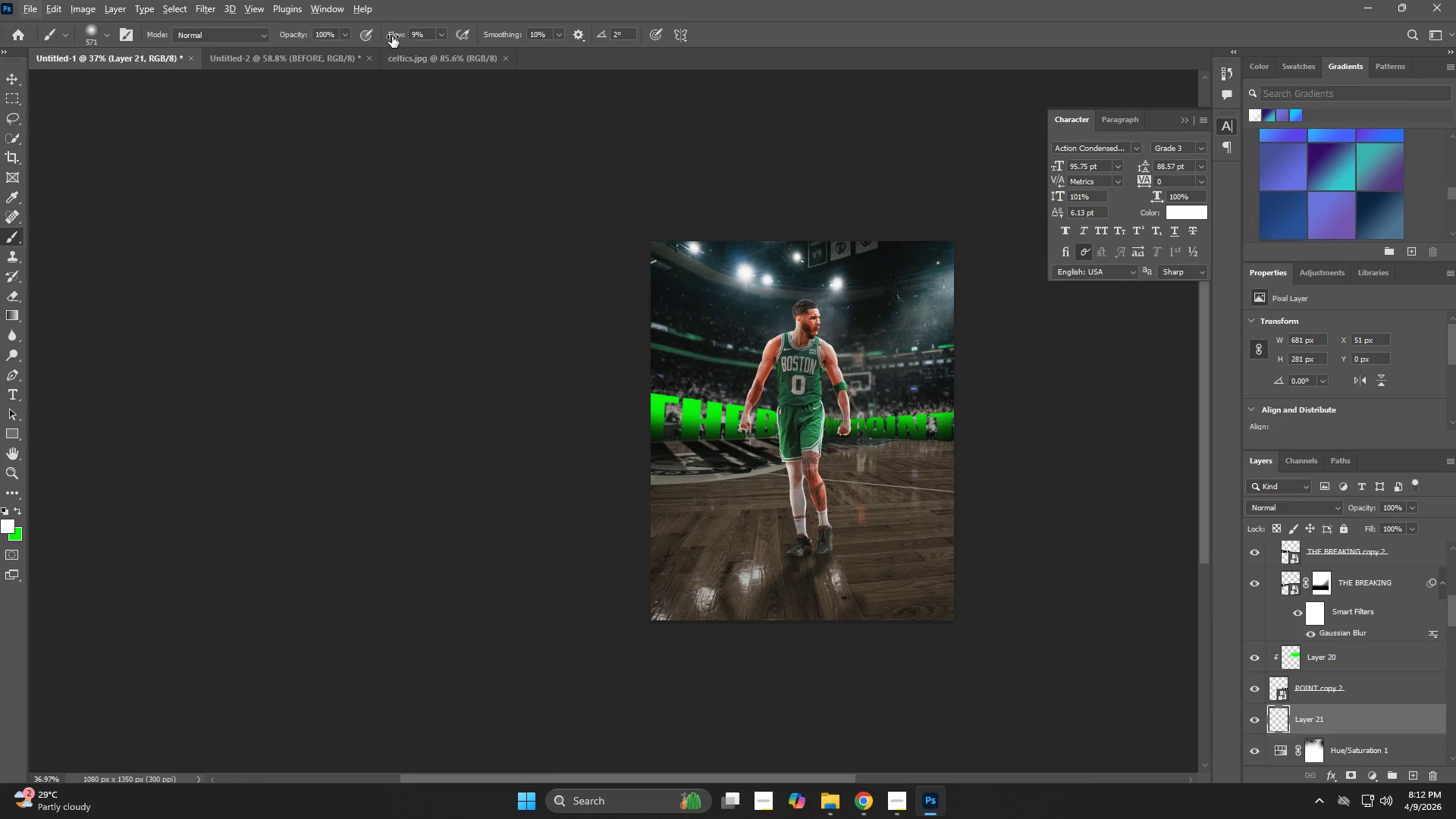 
left_click_drag(start_coordinate=[392, 36], to_coordinate=[427, 51])
 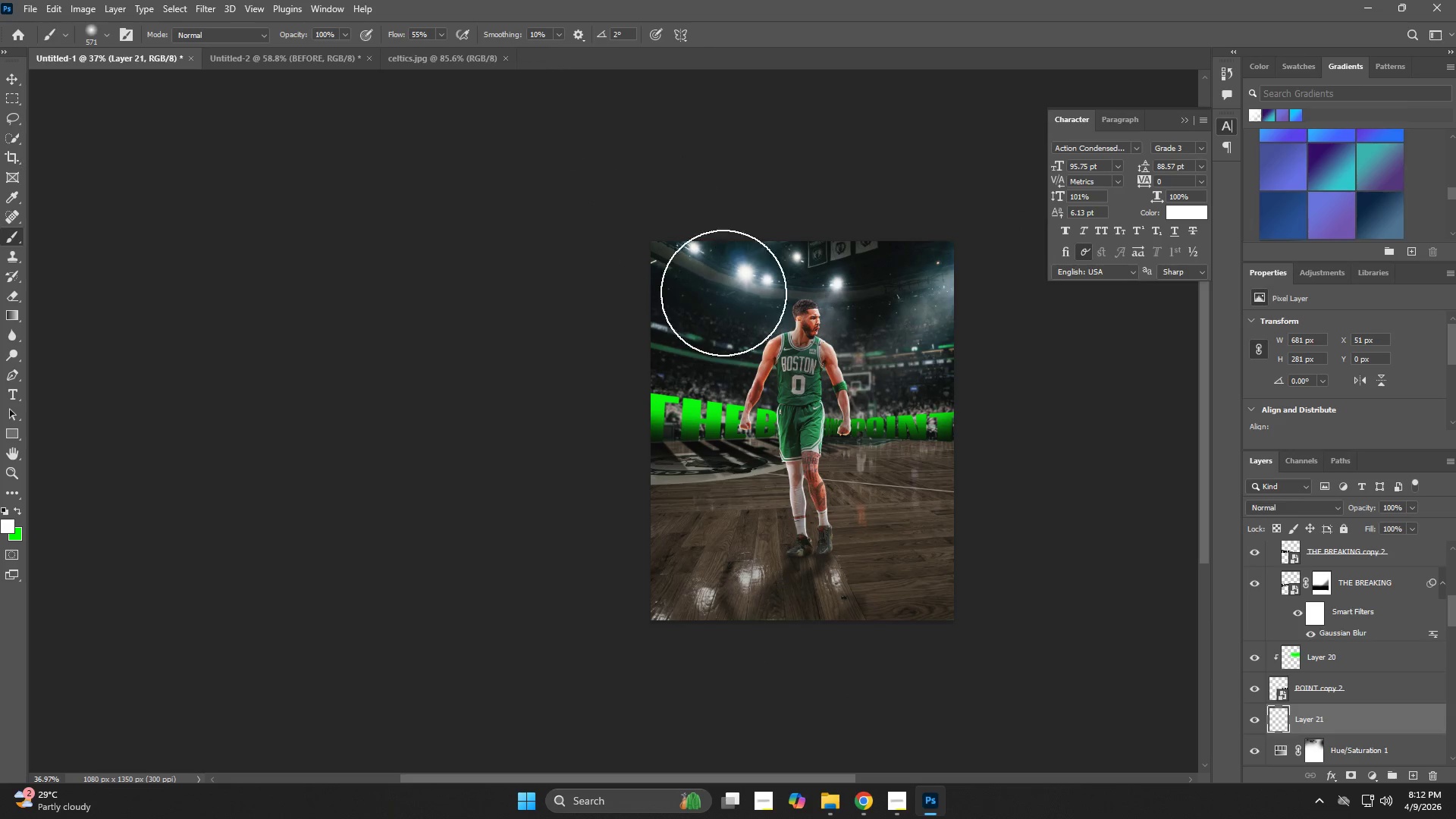 
hold_key(key=AltLeft, duration=0.67)
 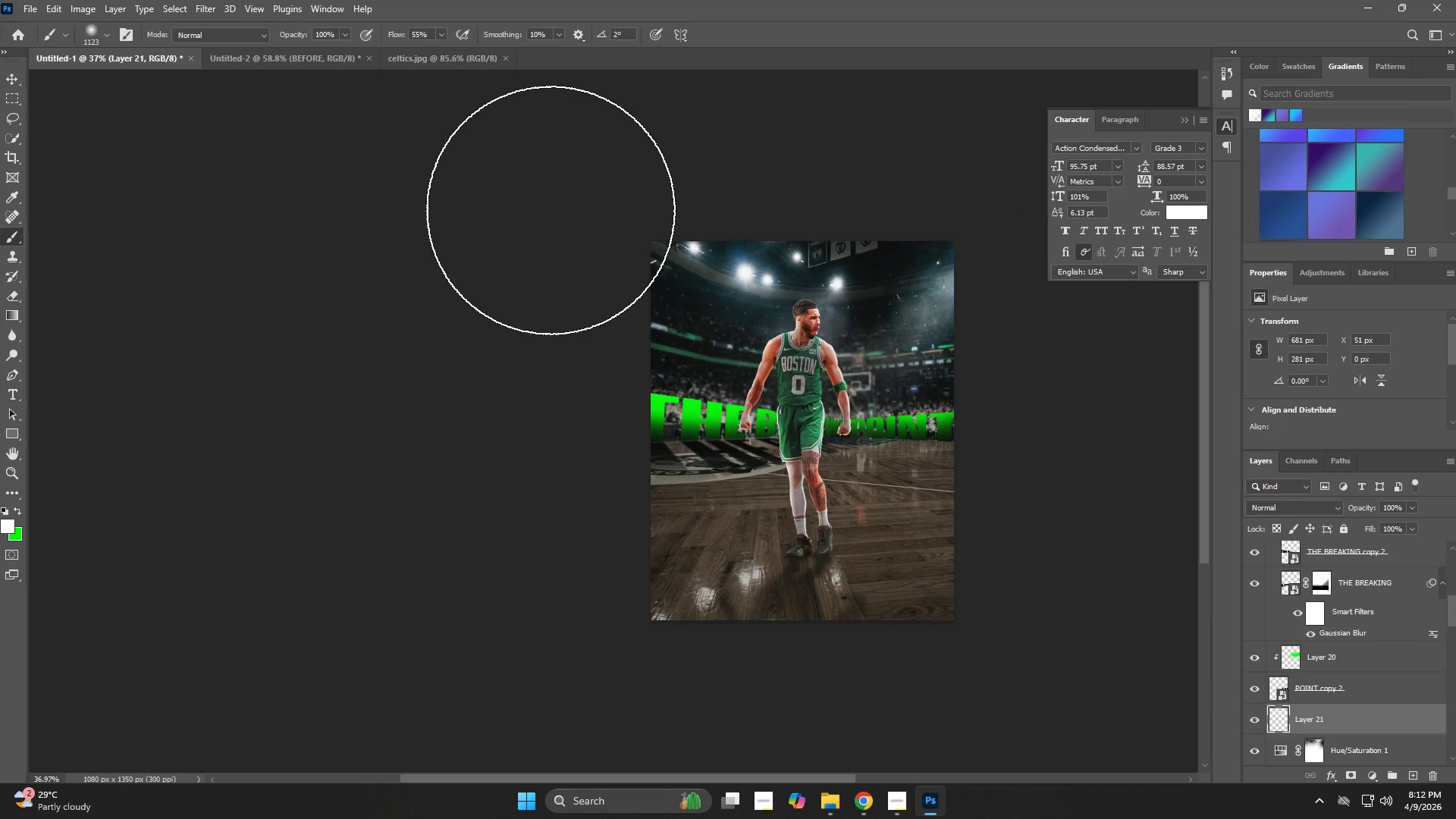 
left_click([551, 210])
 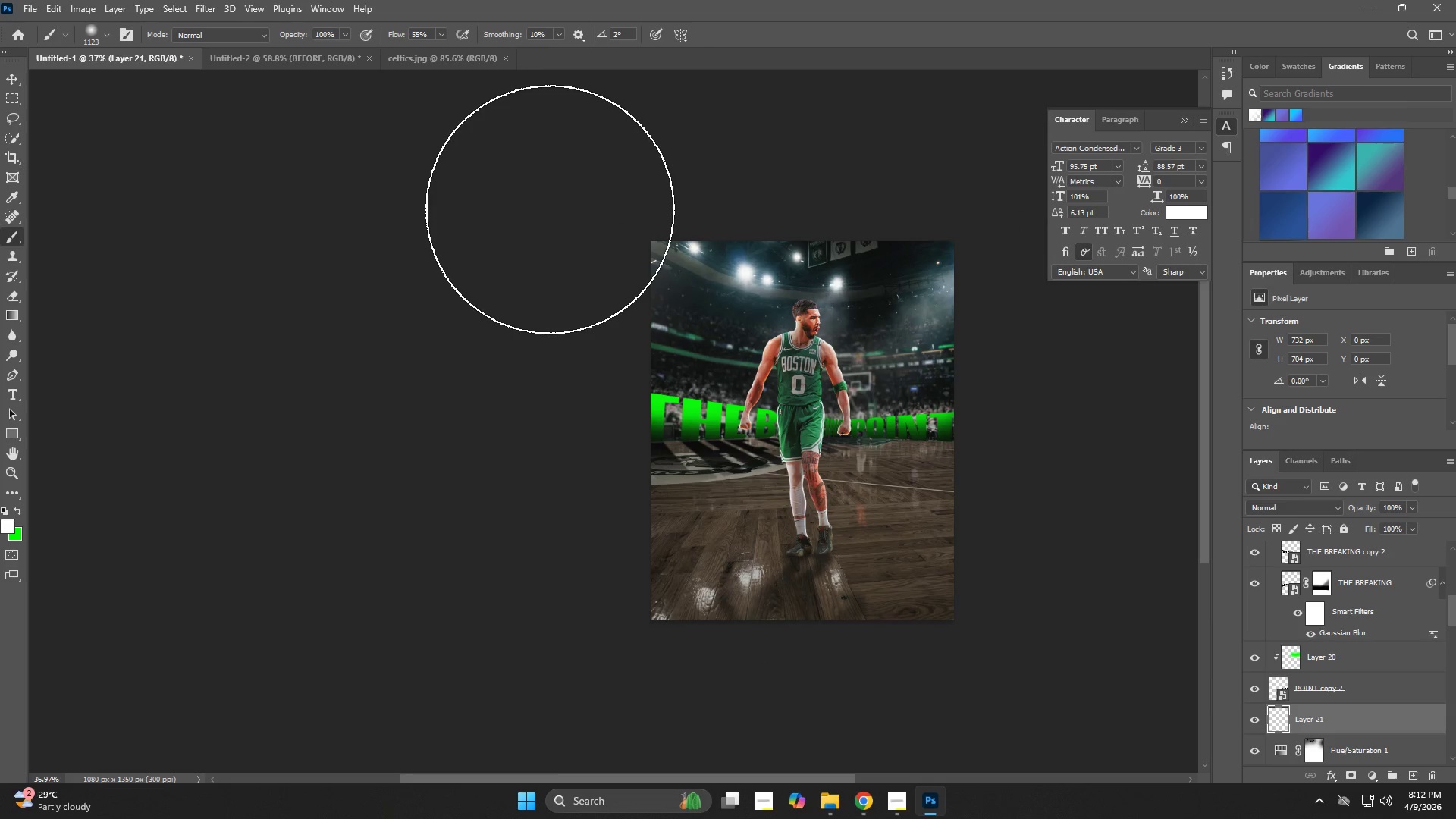 
left_click([550, 209])
 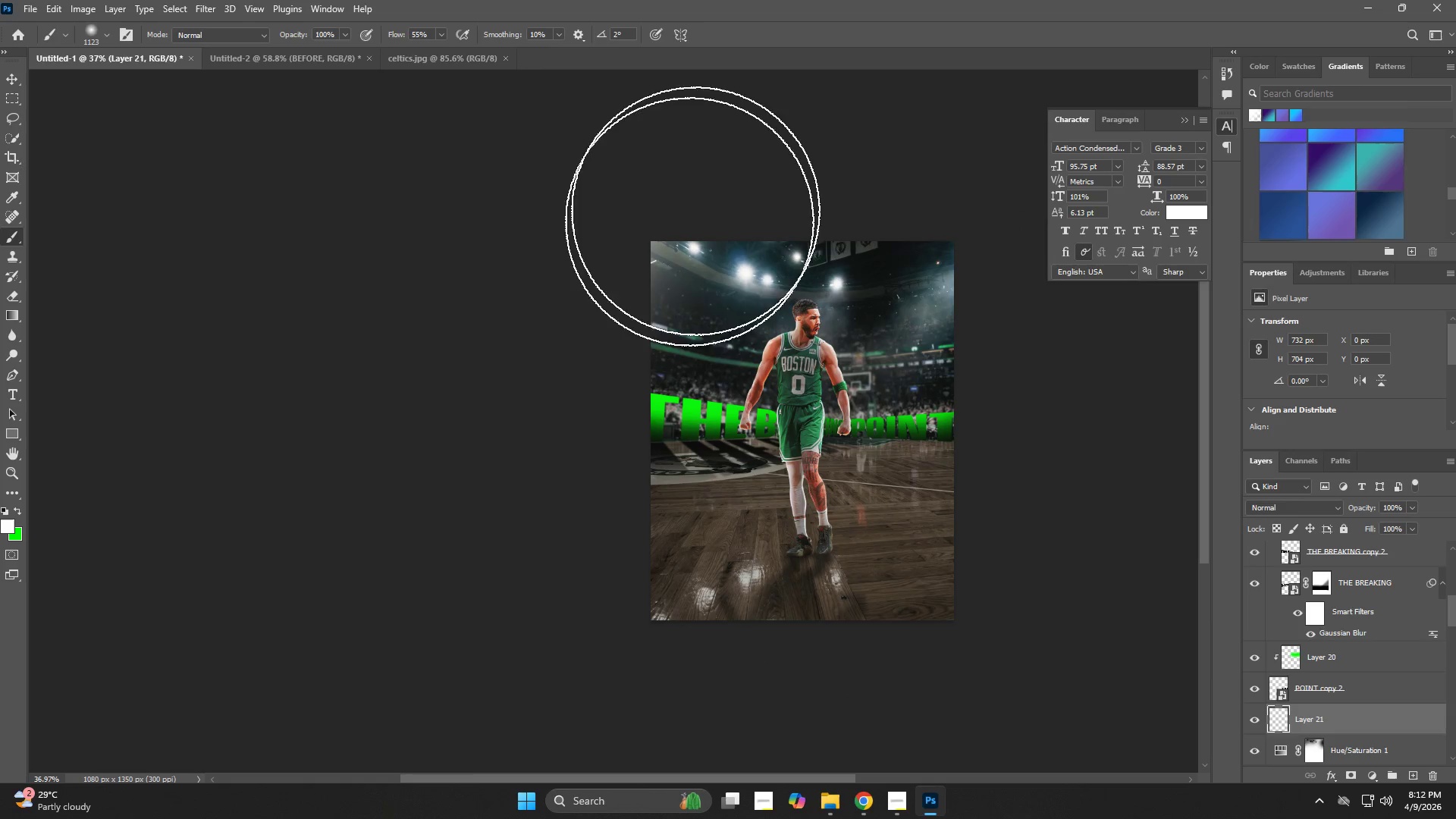 
left_click([721, 143])
 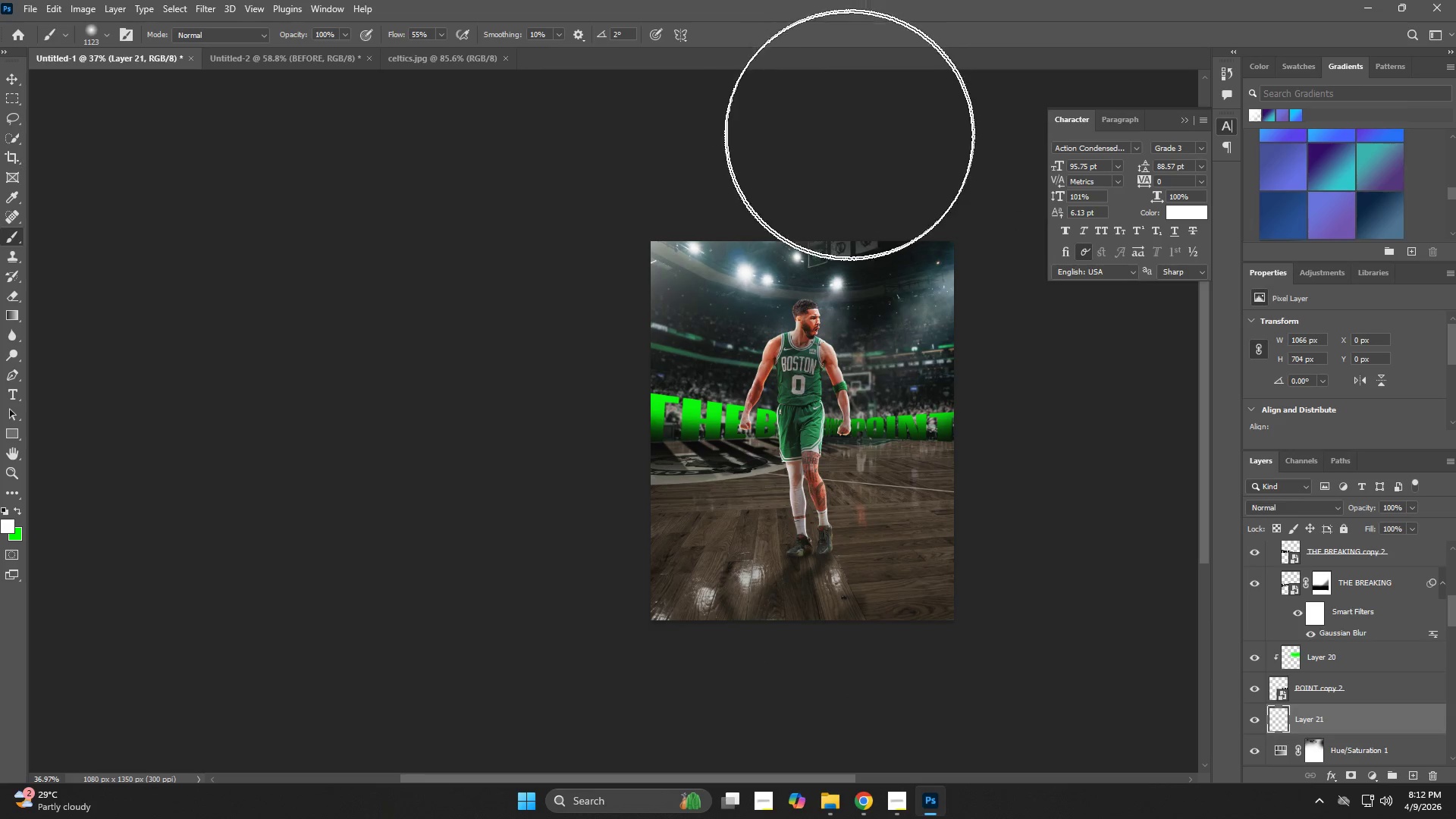 
left_click([844, 138])
 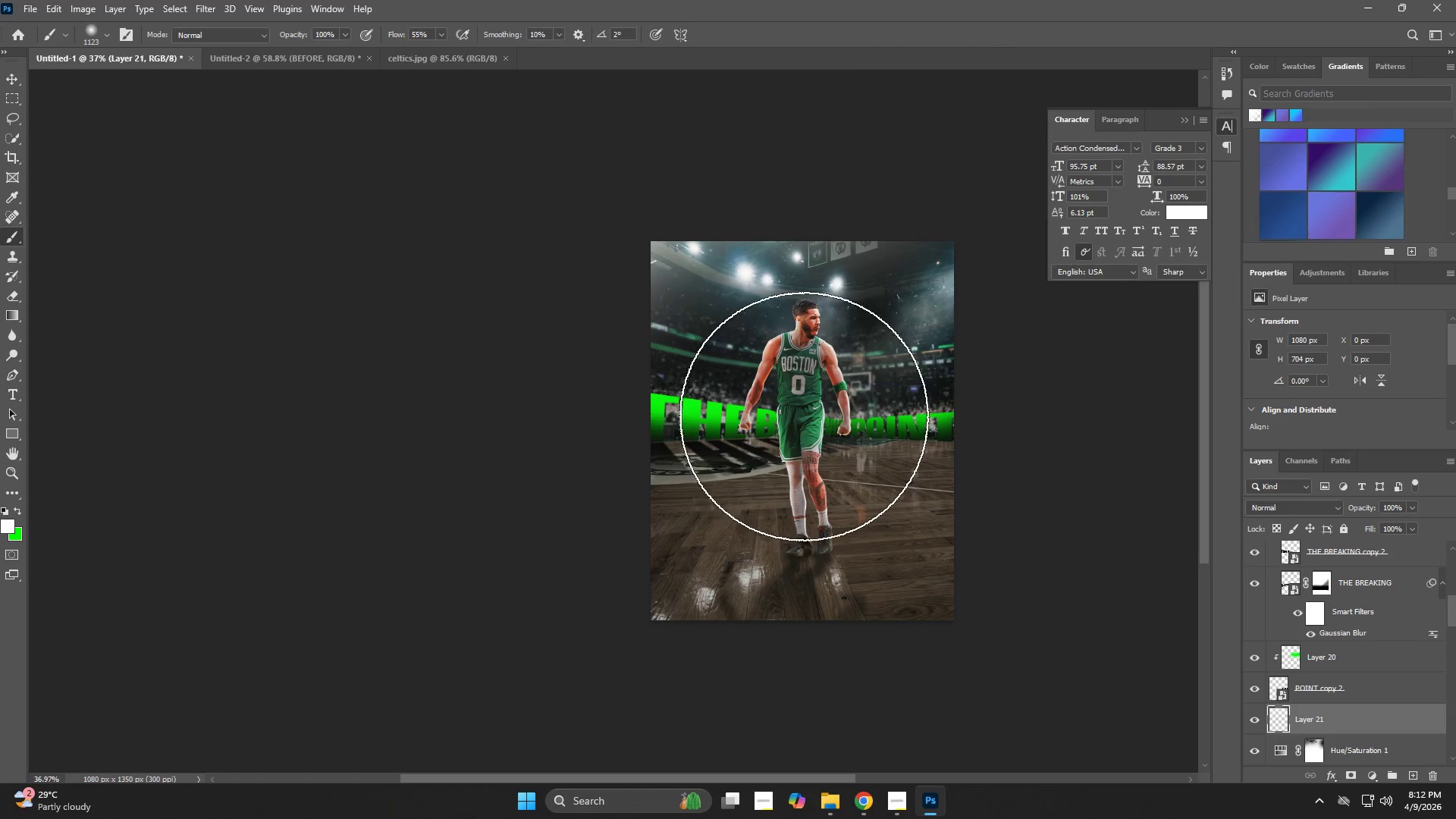 
key(Z)
 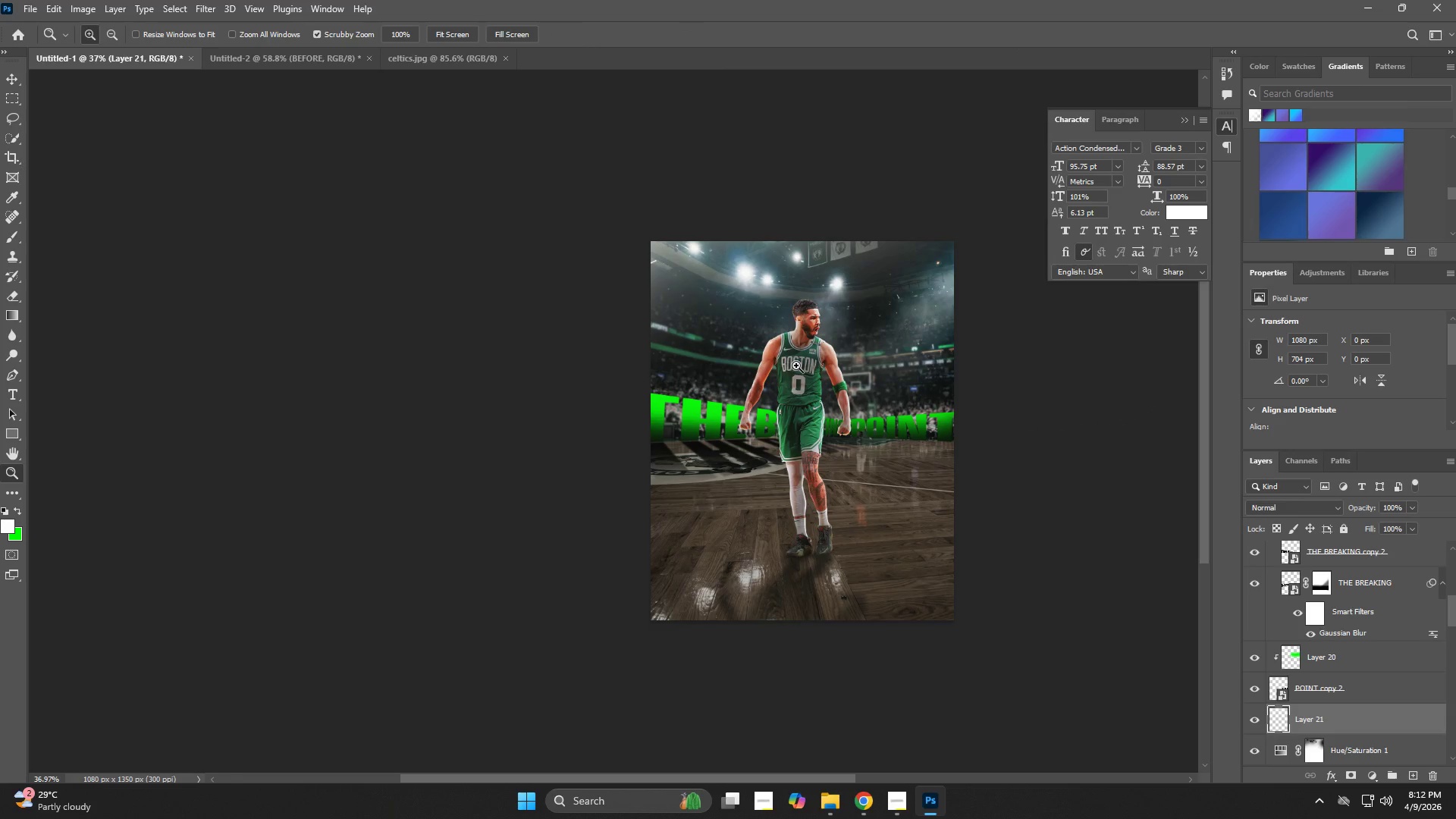 
left_click_drag(start_coordinate=[811, 393], to_coordinate=[830, 393])
 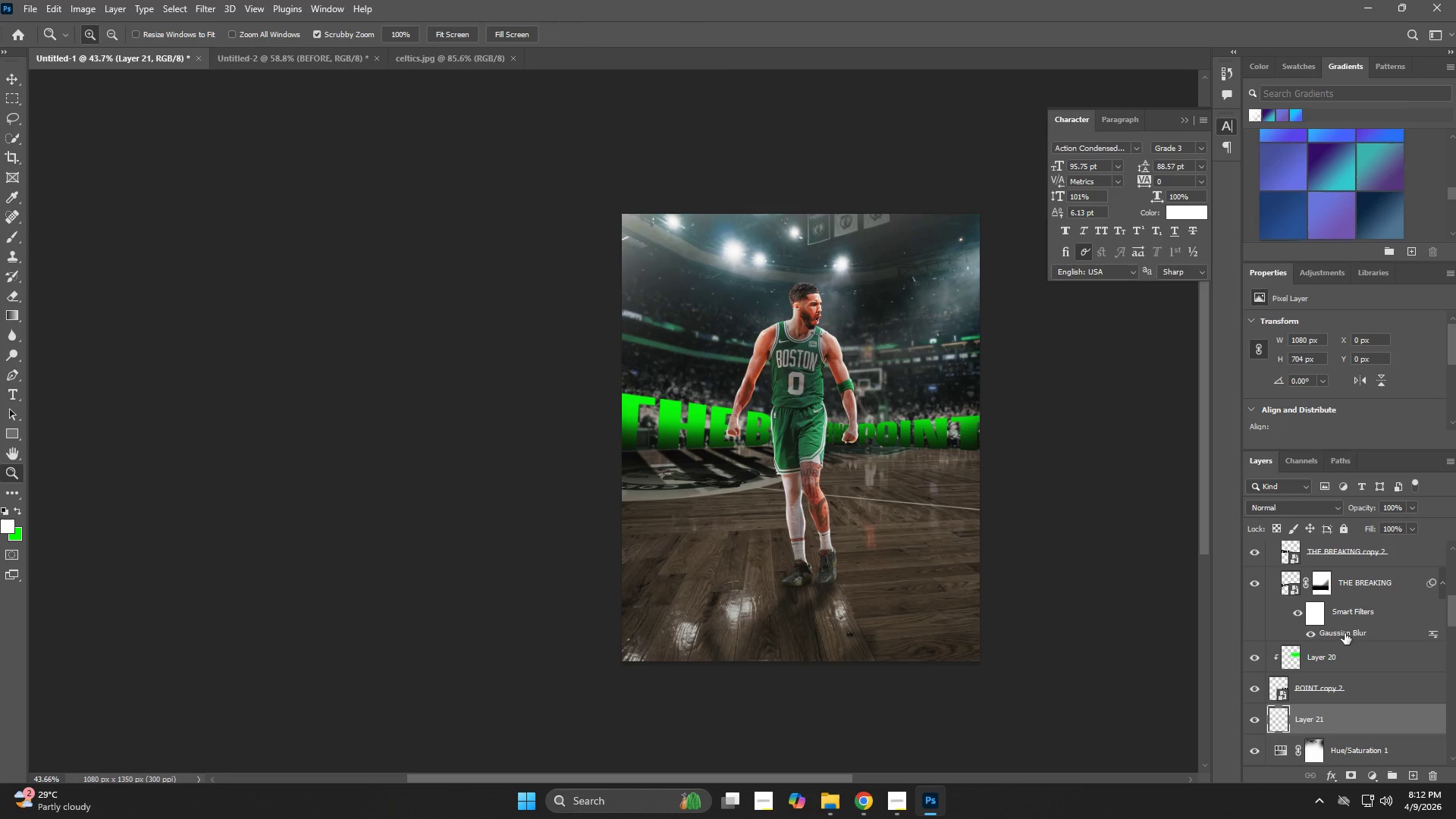 
scroll: coordinate [1375, 673], scroll_direction: down, amount: 5.0
 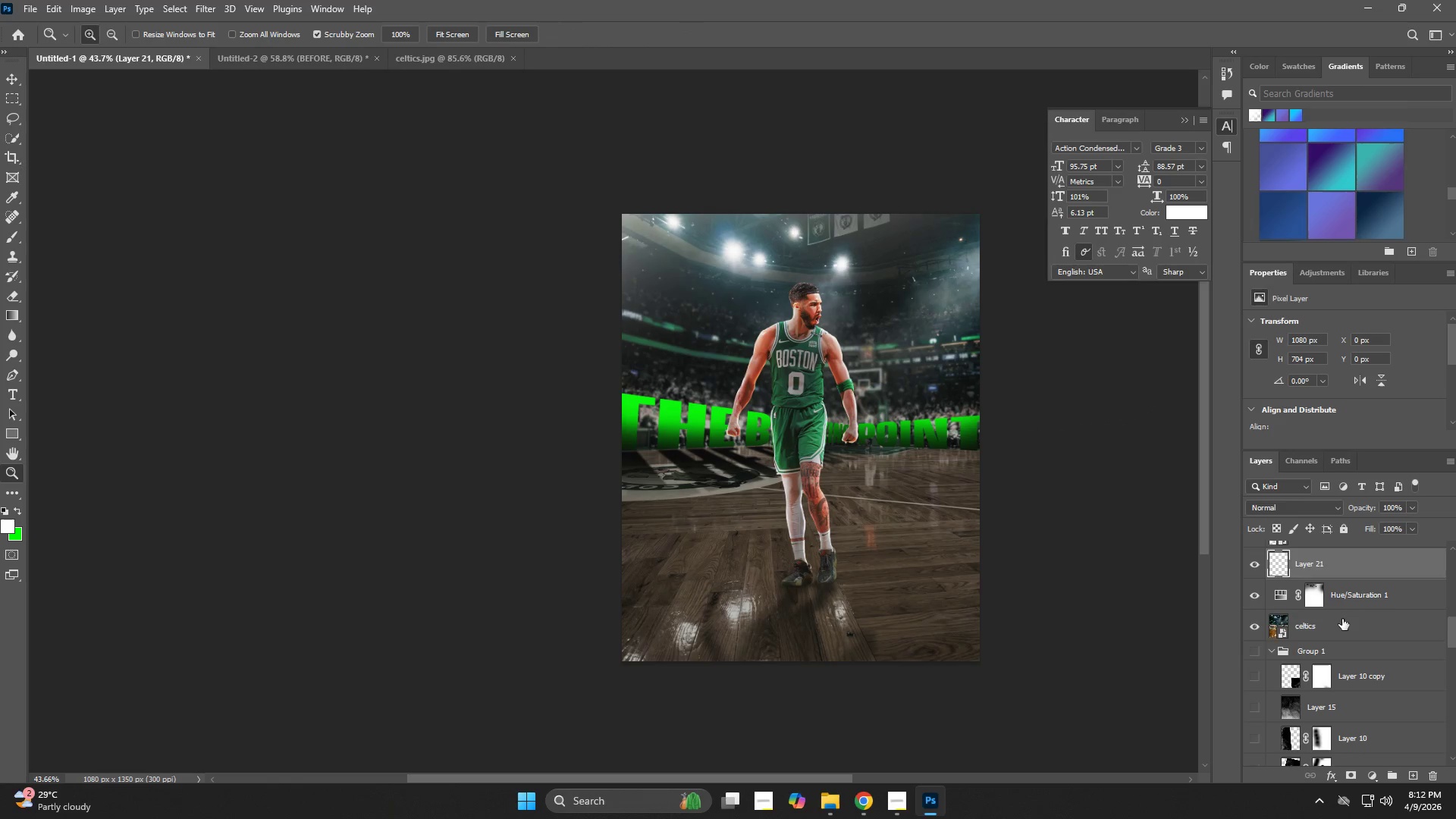 
left_click([1351, 600])
 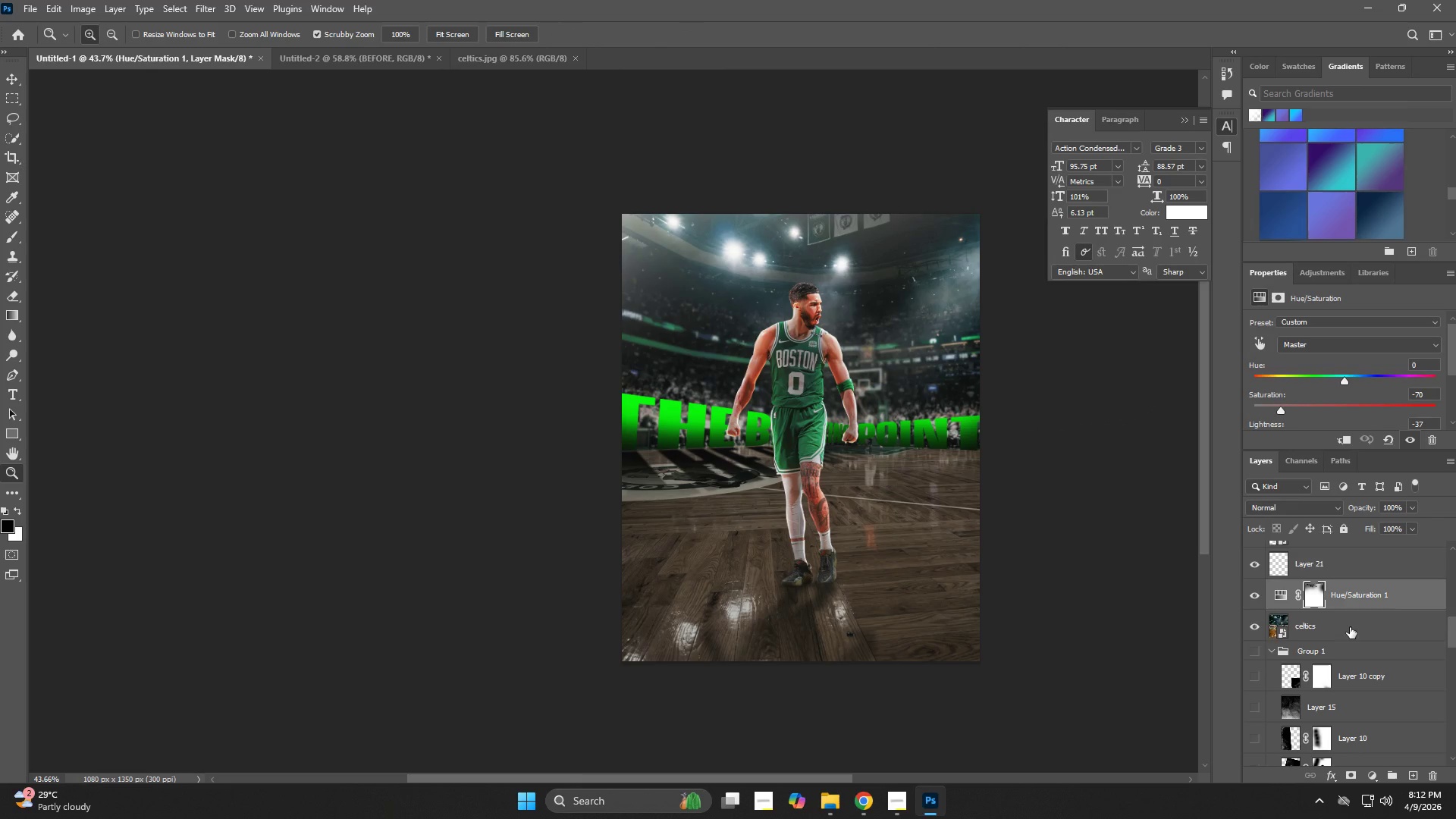 
left_click([1350, 627])
 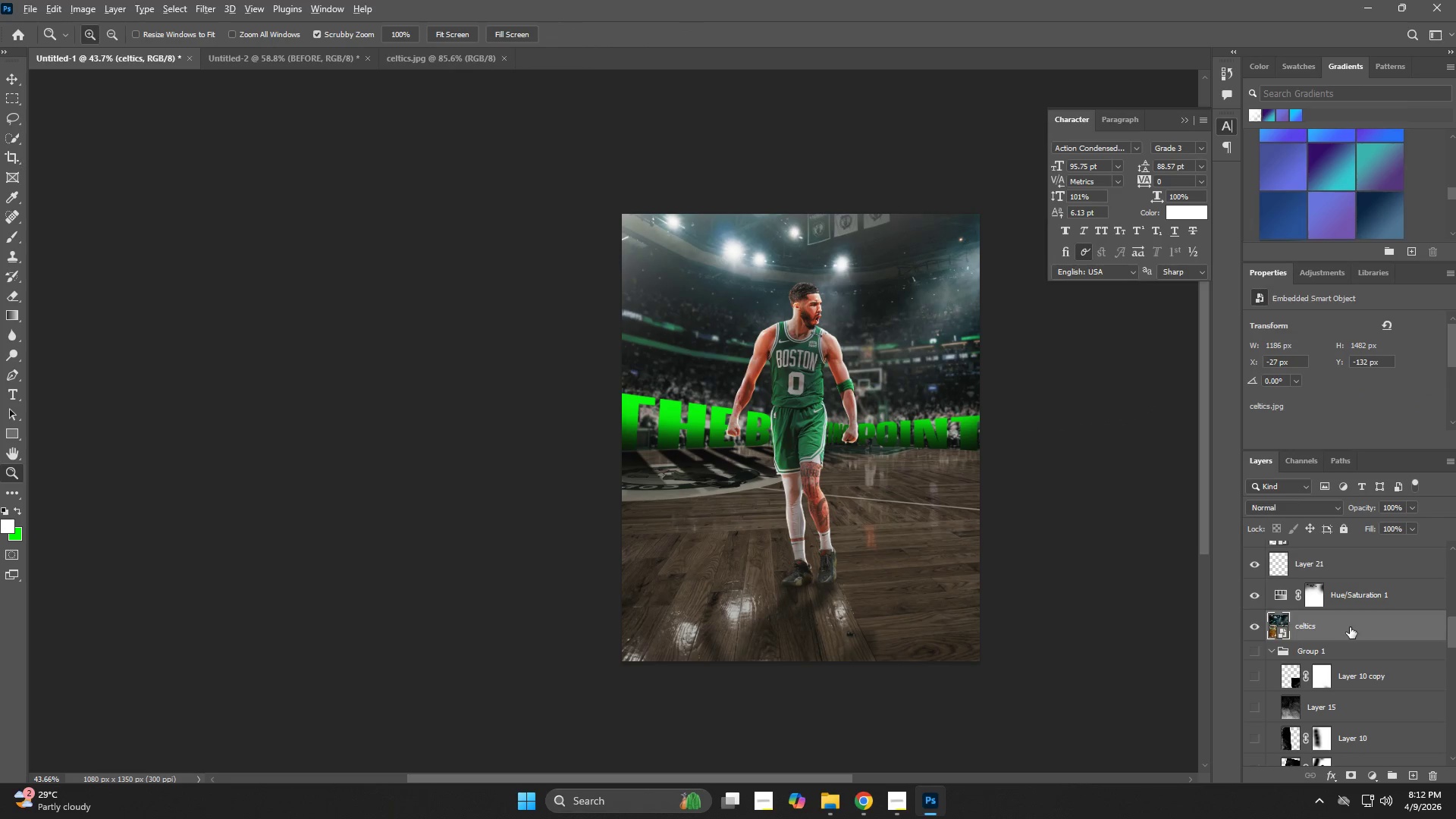 
key(Alt+Tab)
 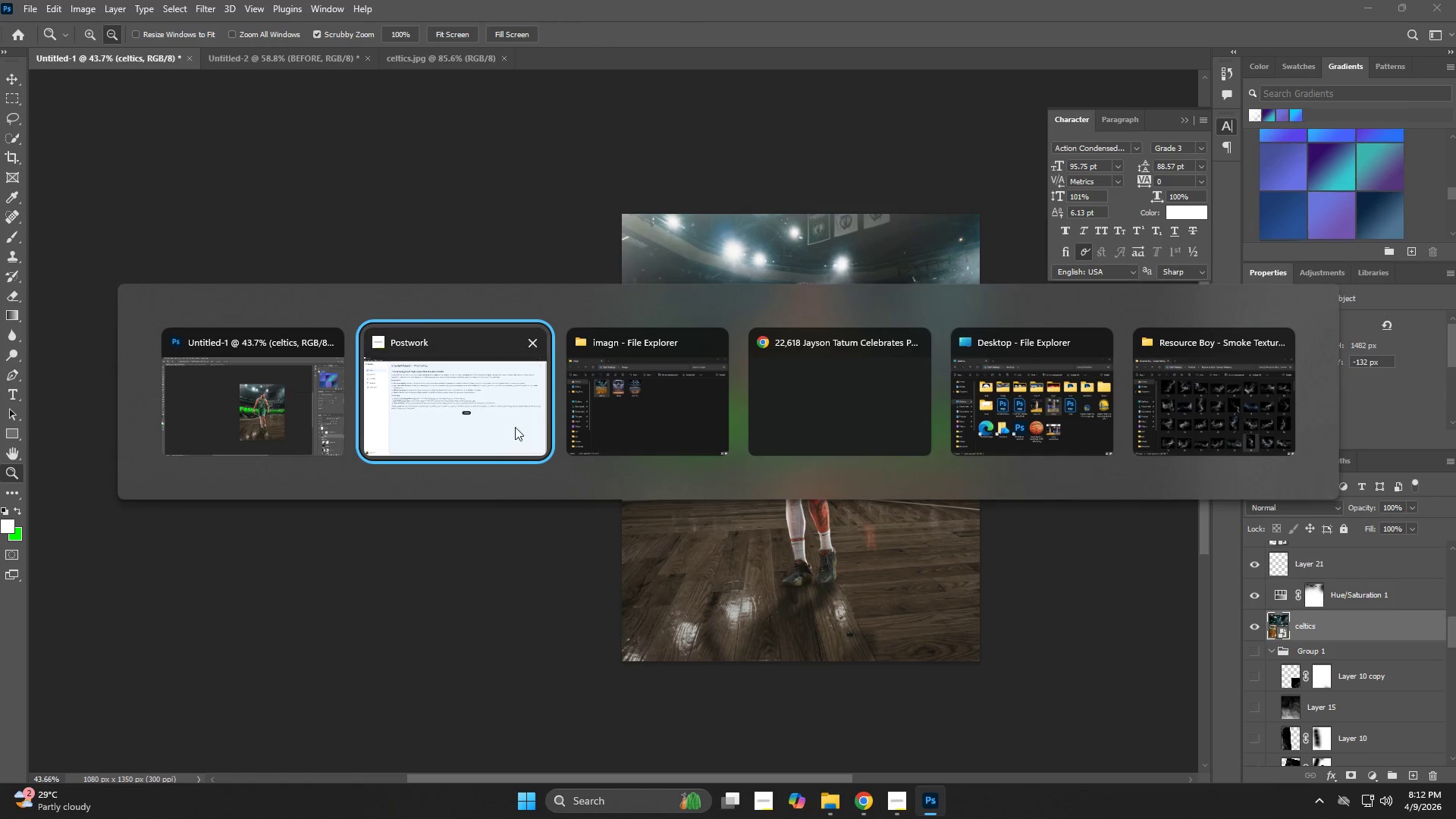 
left_click([289, 414])
 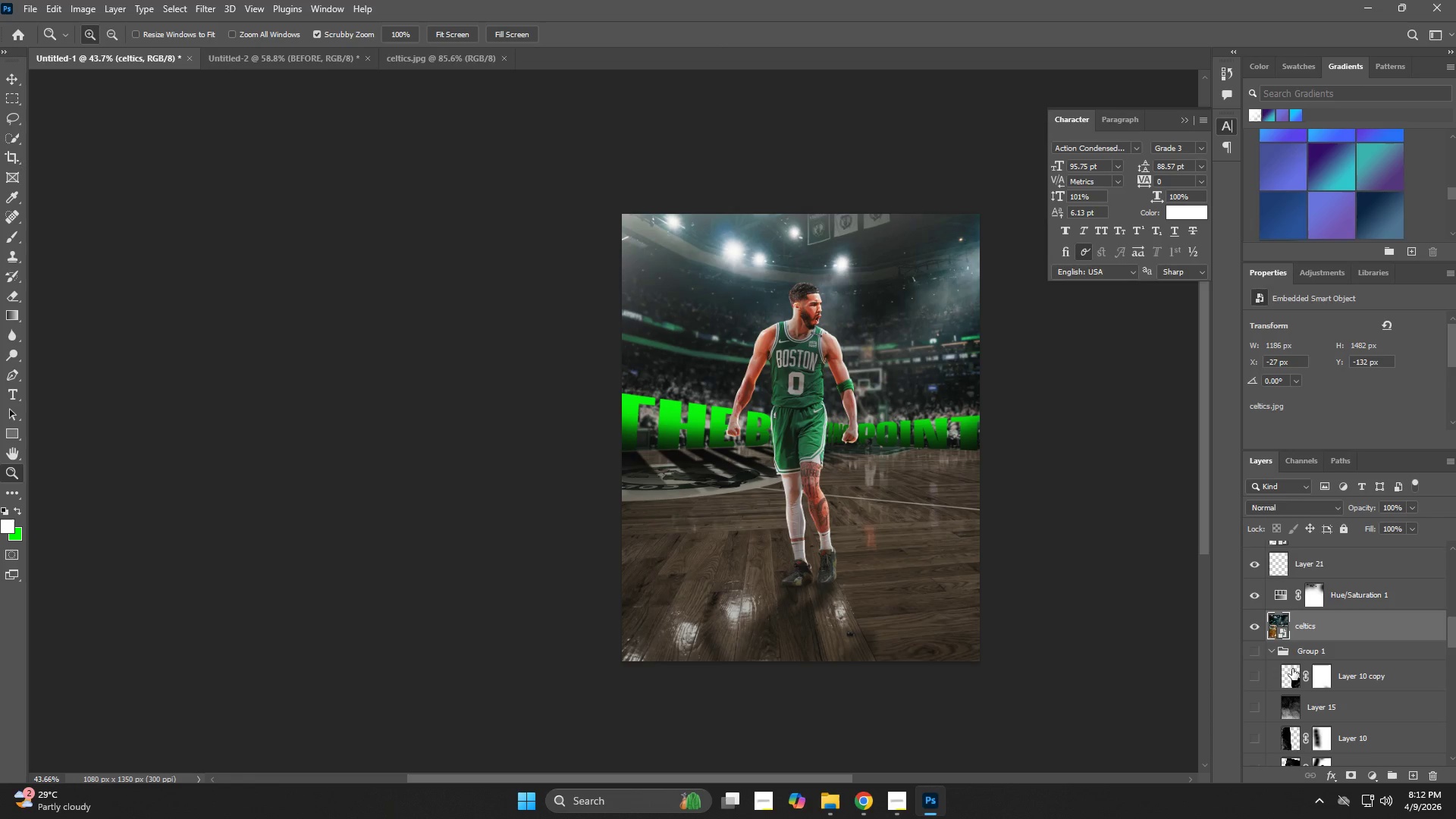 
scroll: coordinate [1318, 676], scroll_direction: down, amount: 2.0
 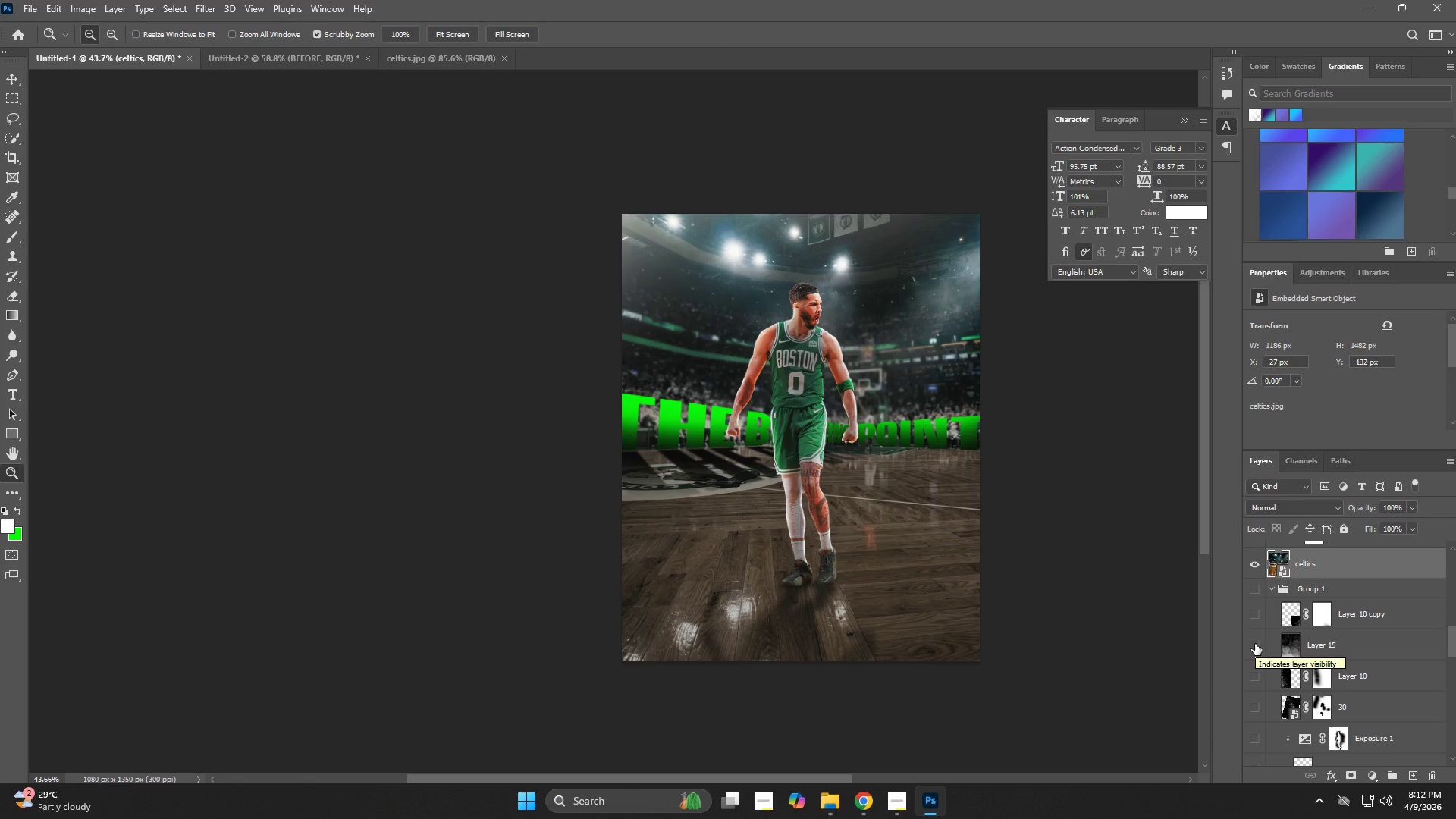 
left_click([1255, 644])
 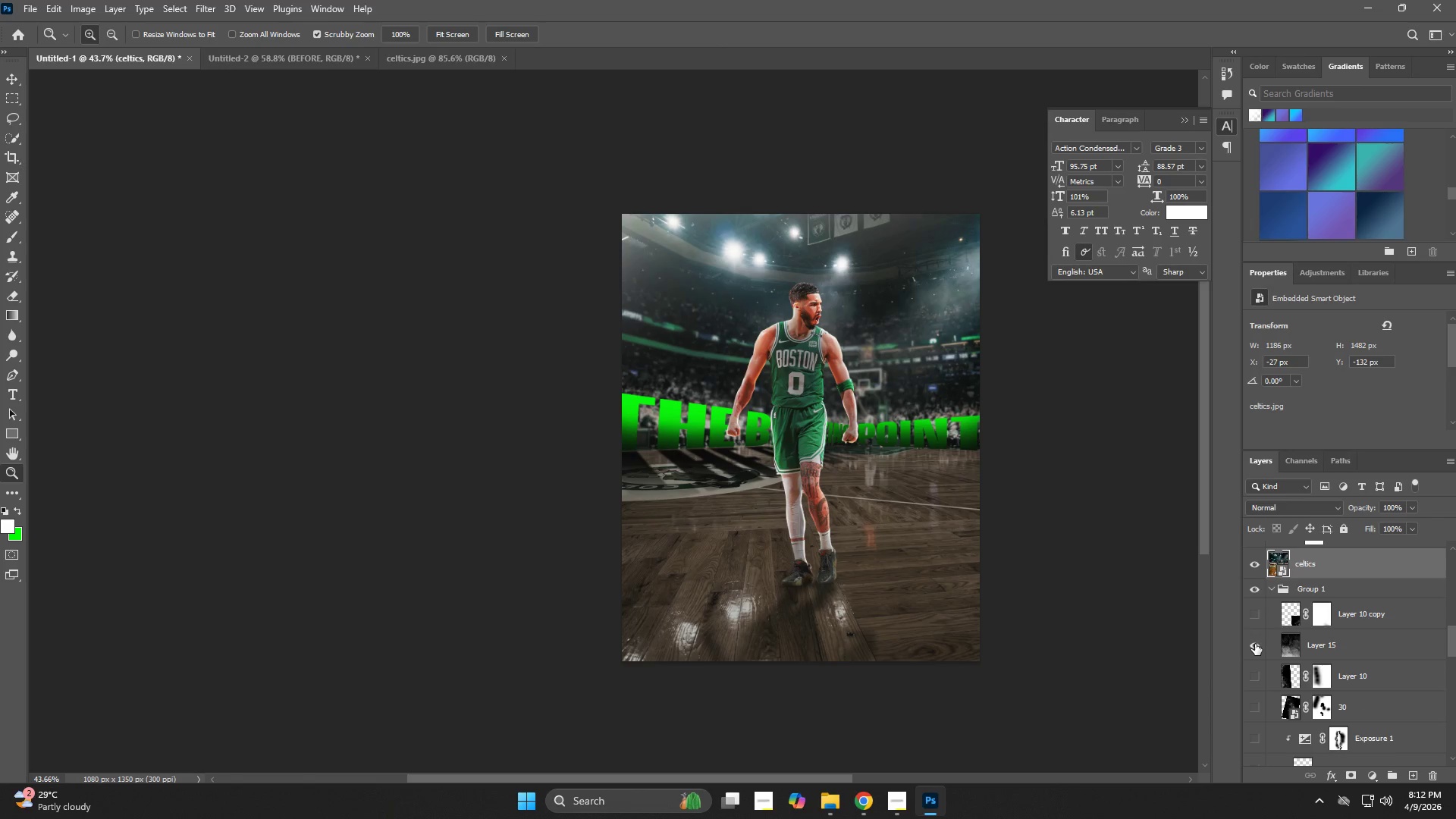 
left_click([1255, 644])
 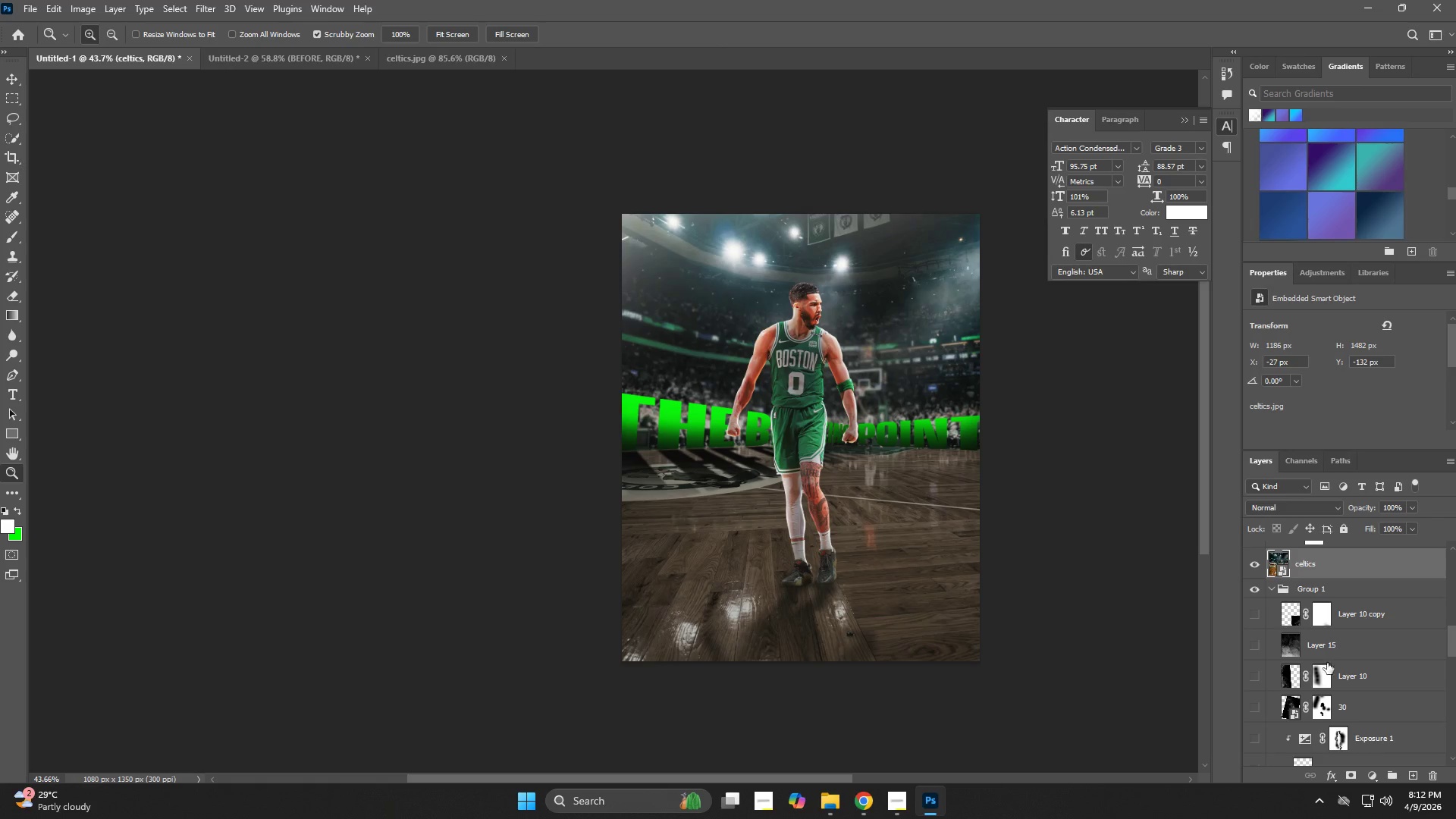 
left_click_drag(start_coordinate=[1367, 678], to_coordinate=[1357, 551])
 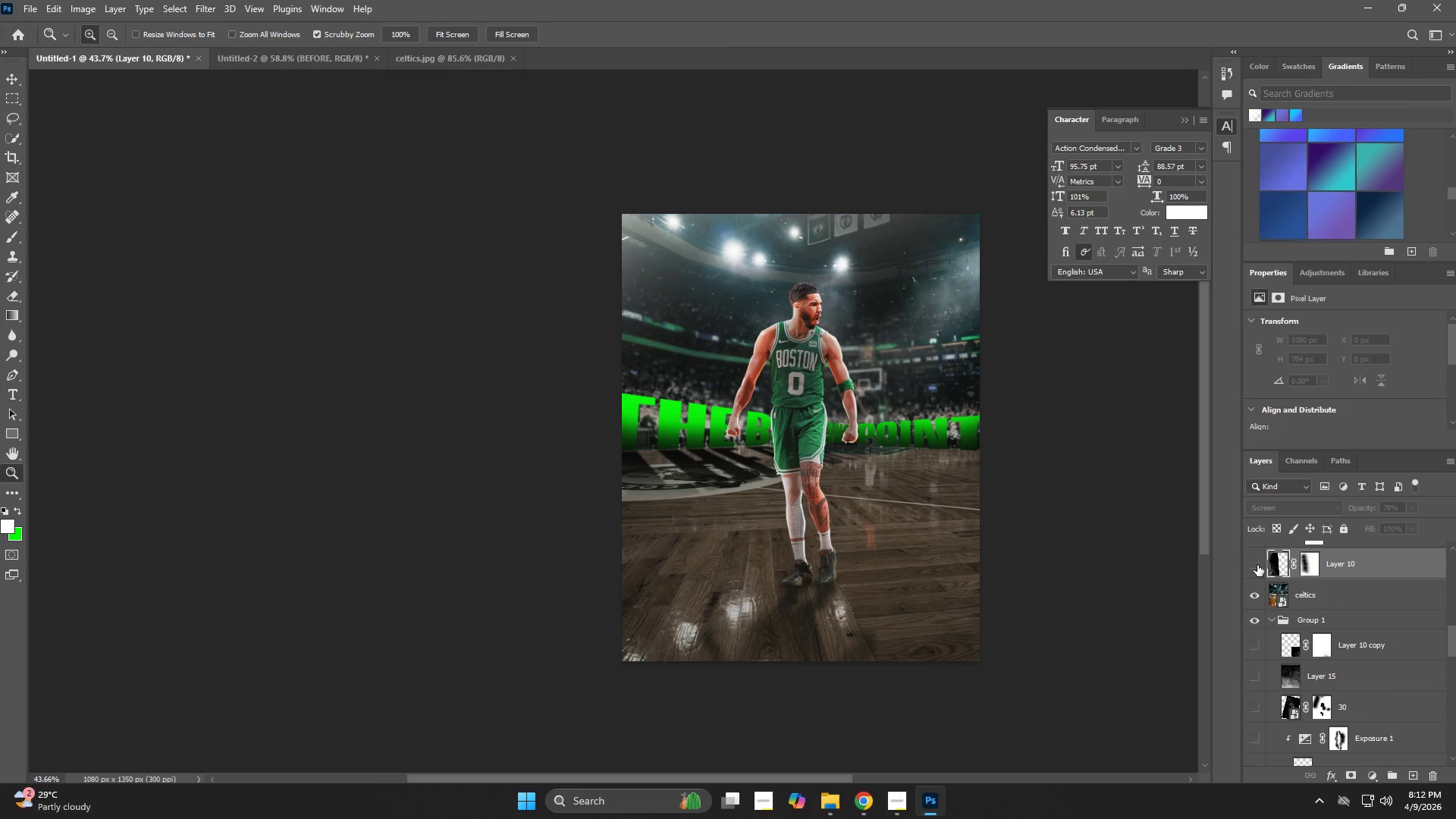 
left_click([1252, 562])
 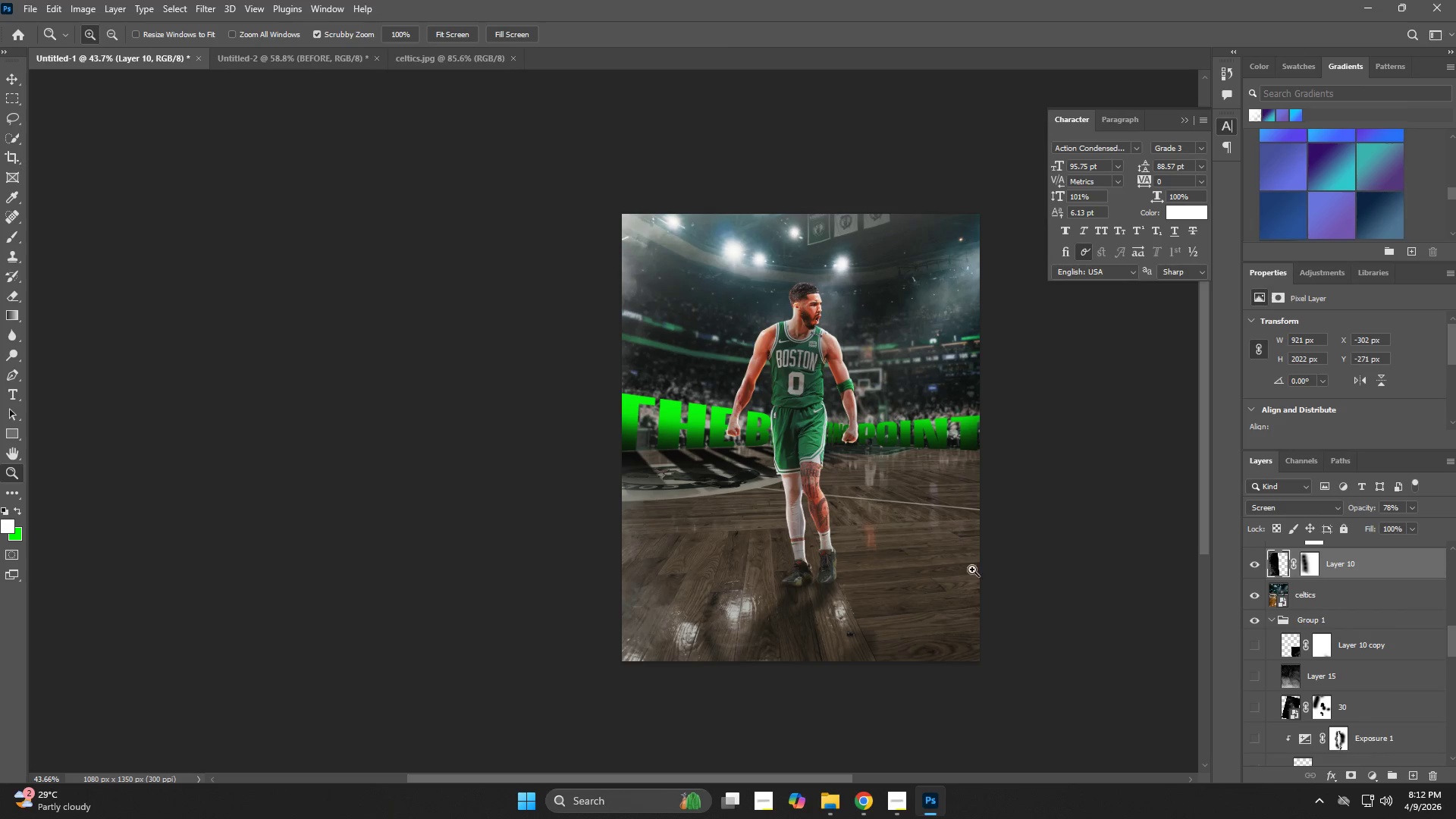 
key(Control+T)
 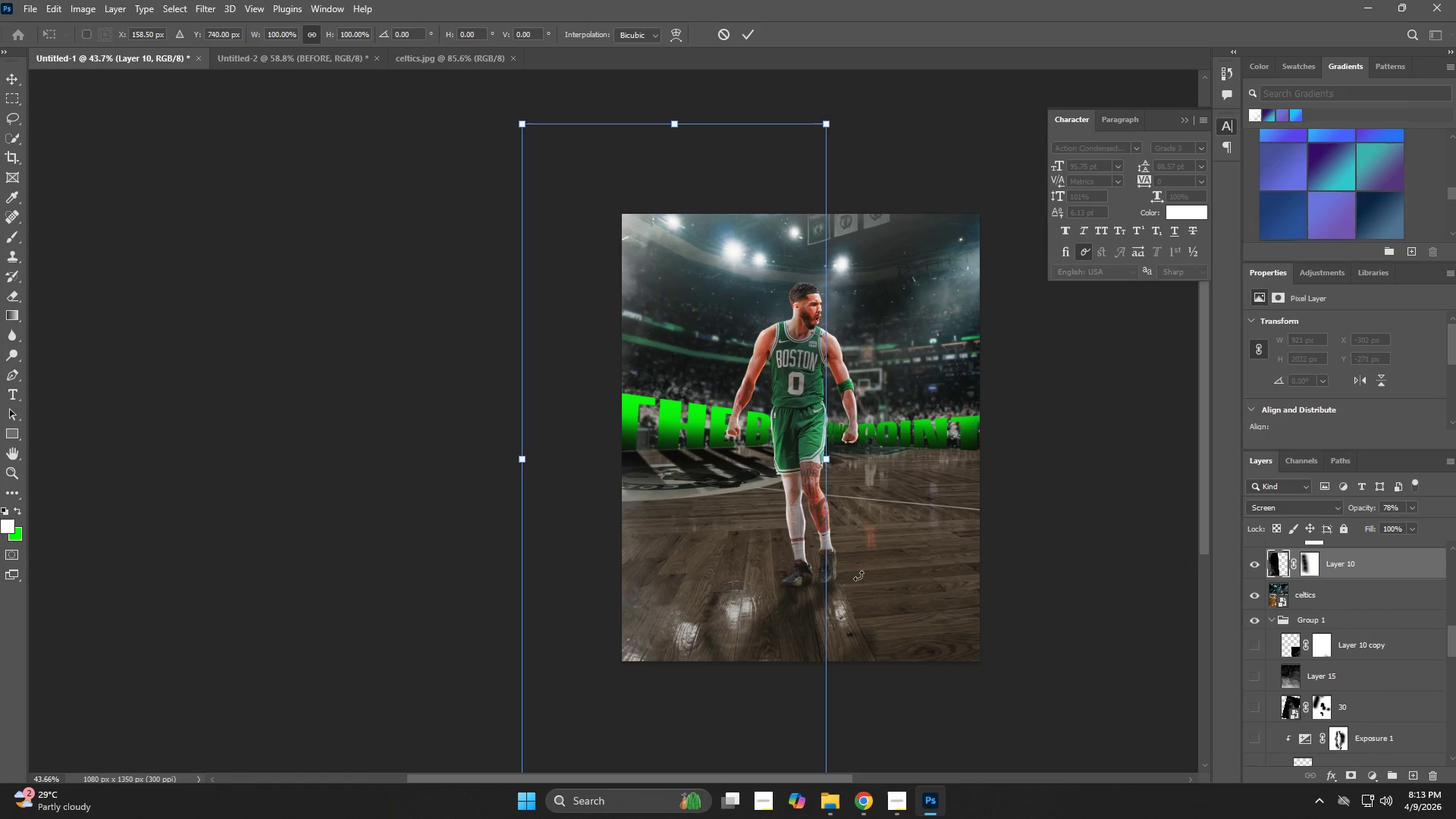 
key(Control+T)
 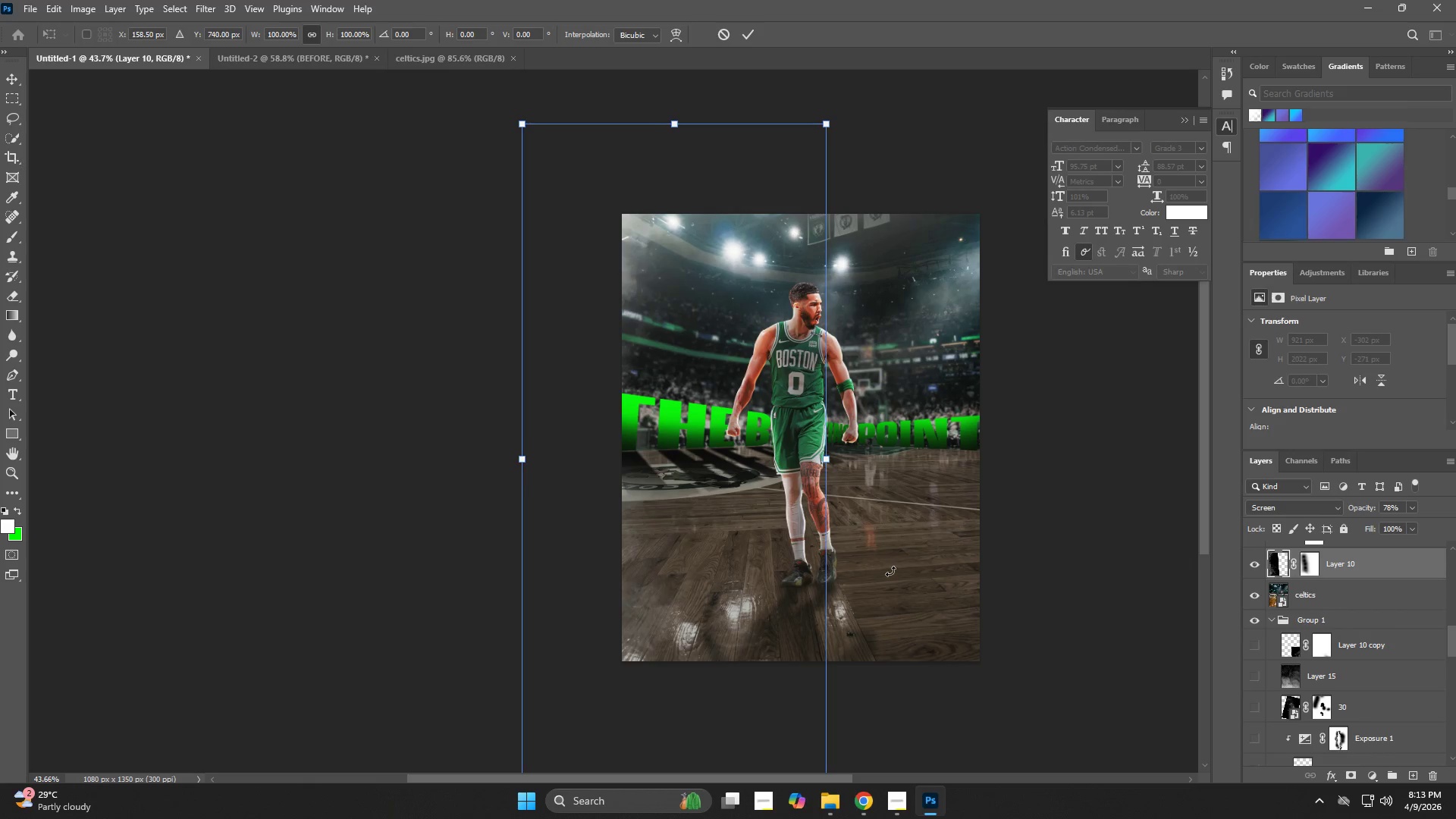 
left_click_drag(start_coordinate=[891, 571], to_coordinate=[1024, 491])
 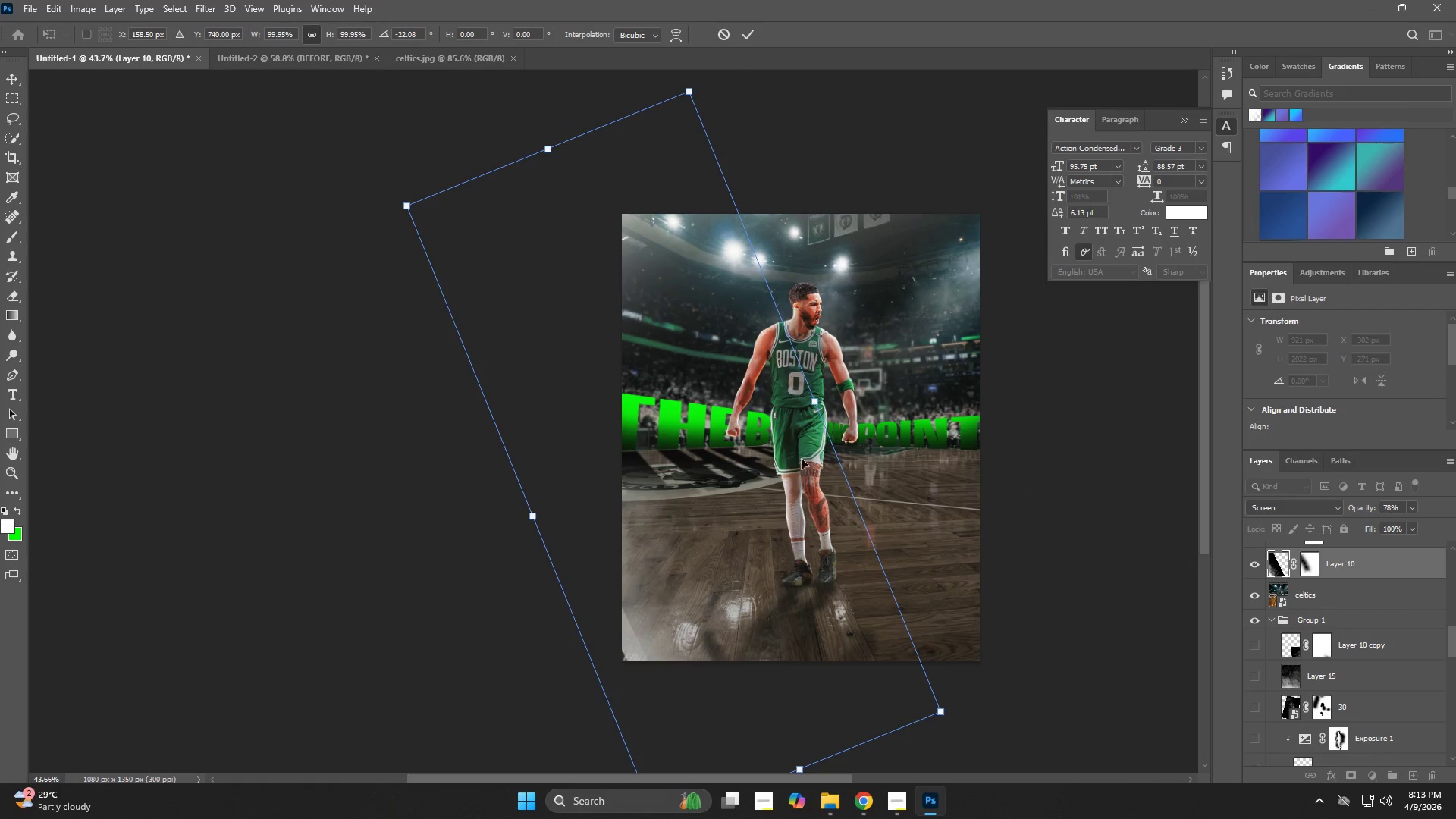 
hold_key(key=AltLeft, duration=1.3)
left_click_drag(start_coordinate=[817, 400], to_coordinate=[873, 385])
 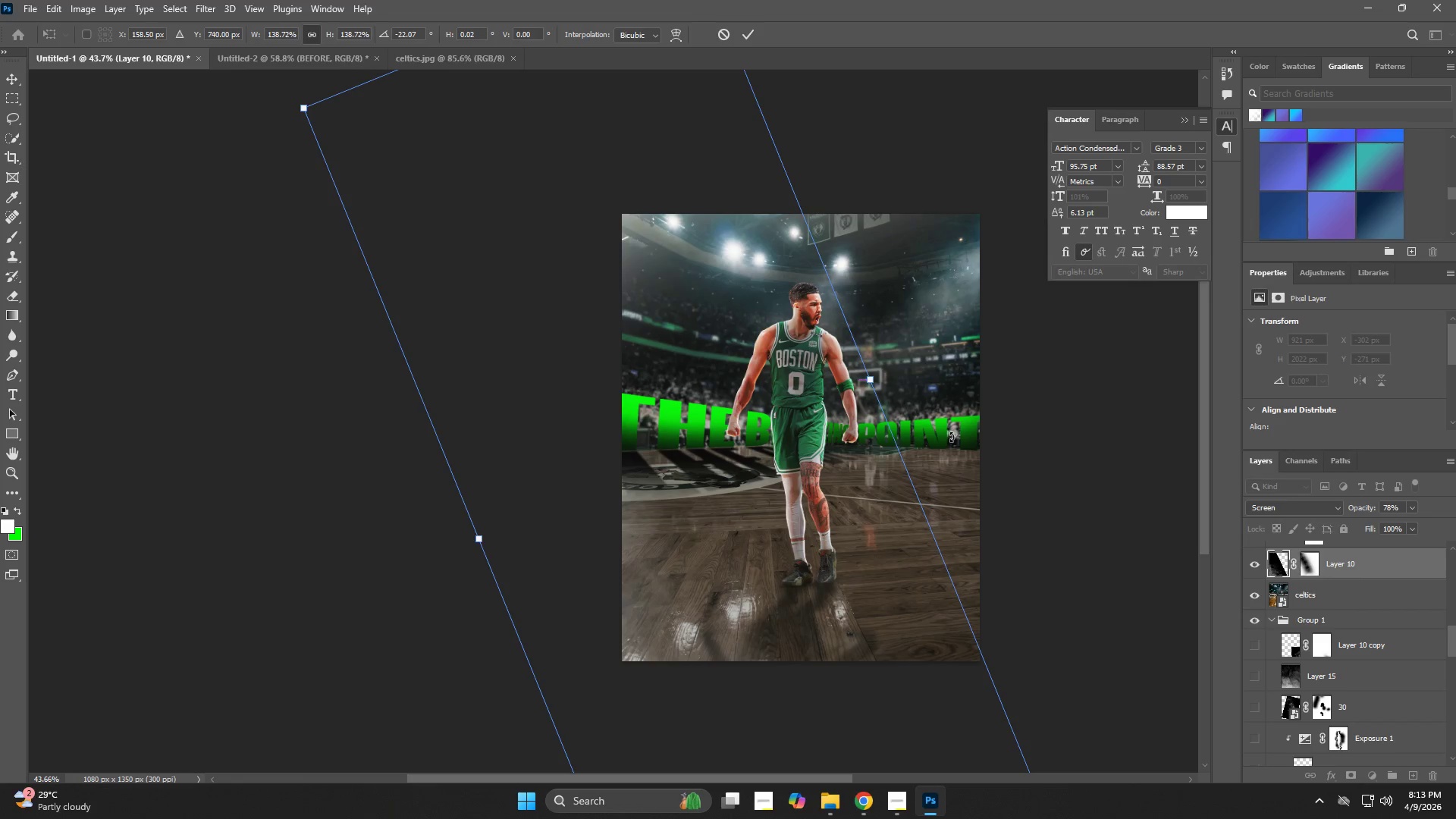 
left_click_drag(start_coordinate=[951, 429], to_coordinate=[913, 358])
 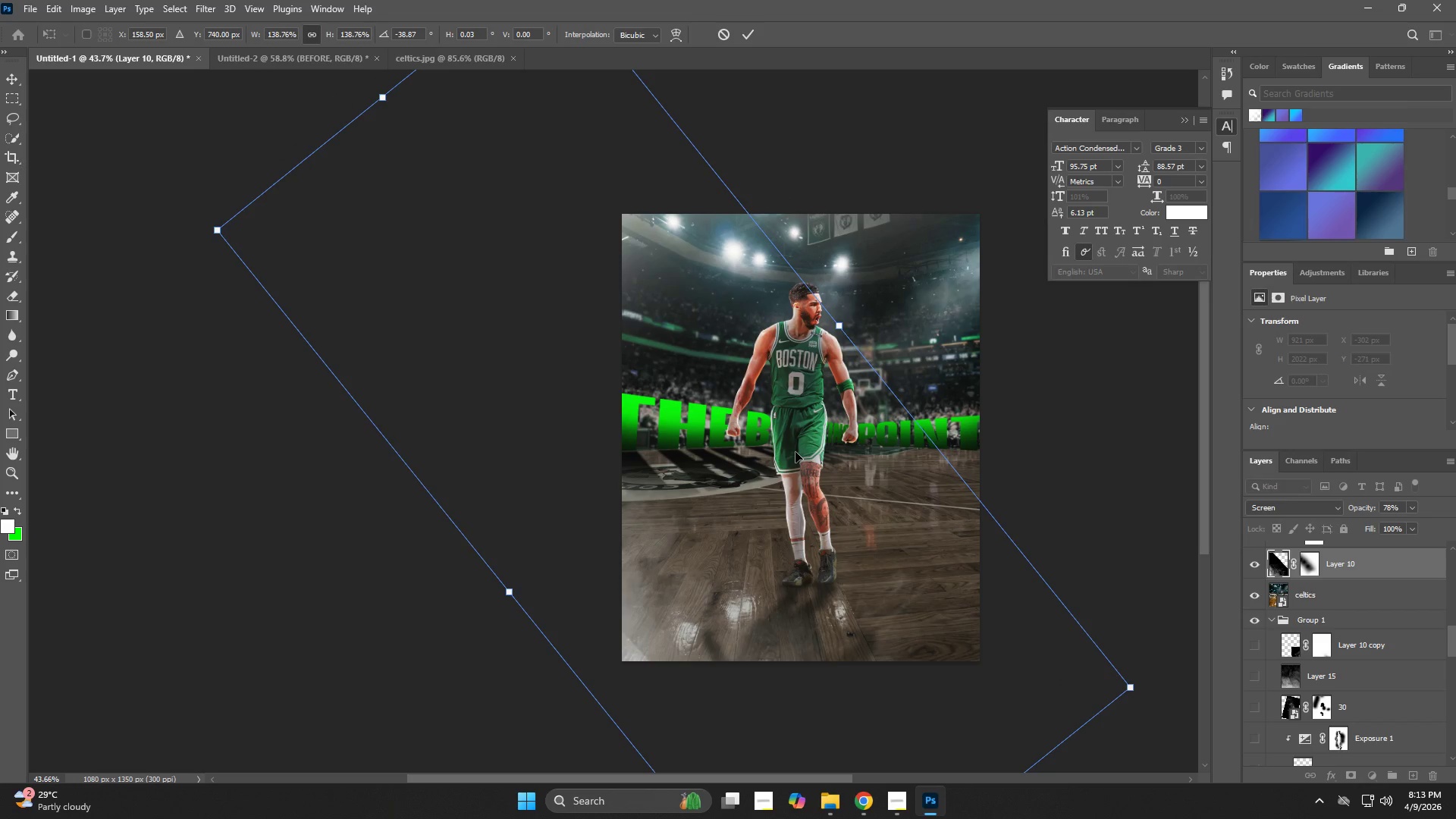 
key(NumpadEnter)
 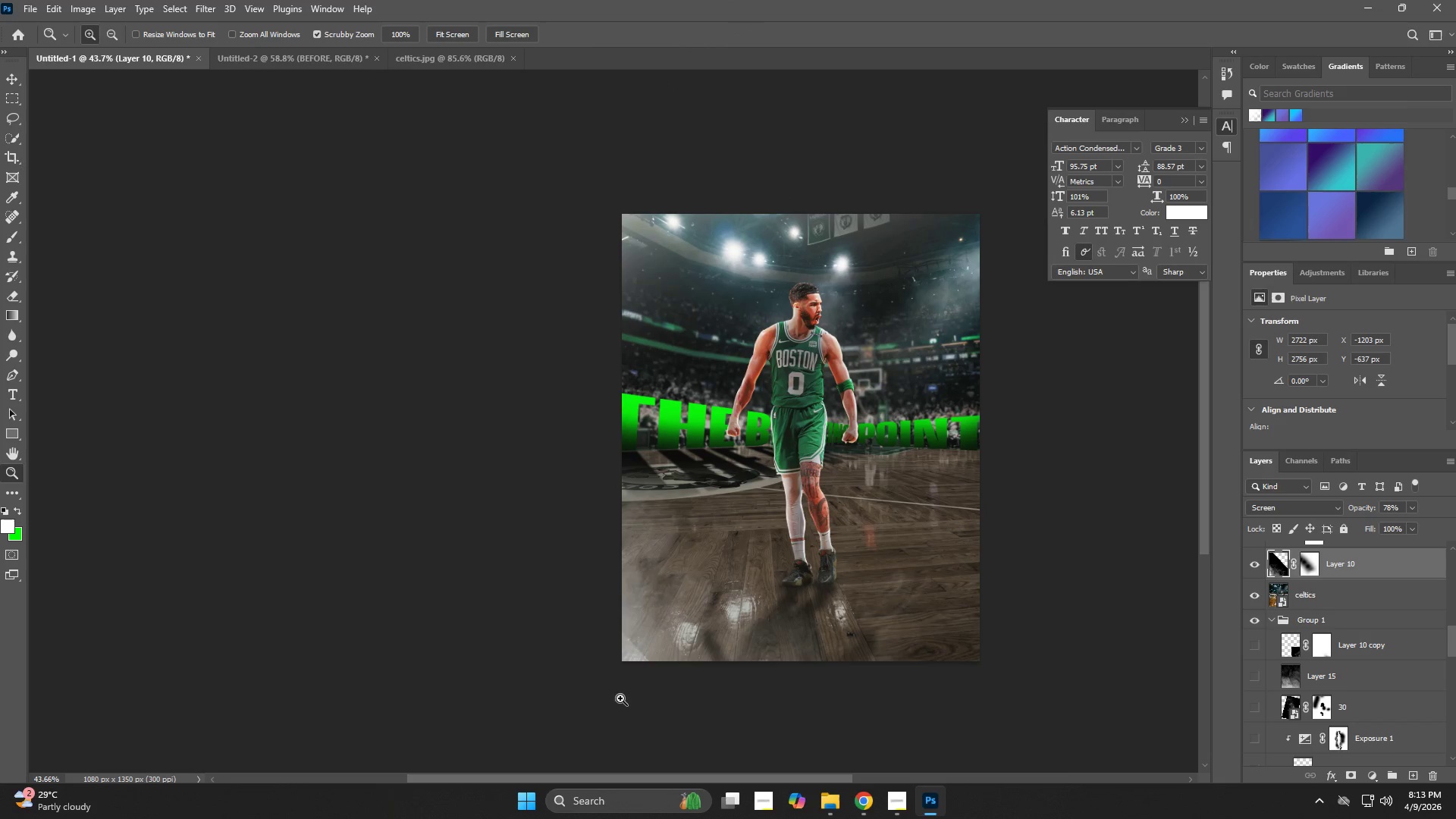 
key(Control+T)
 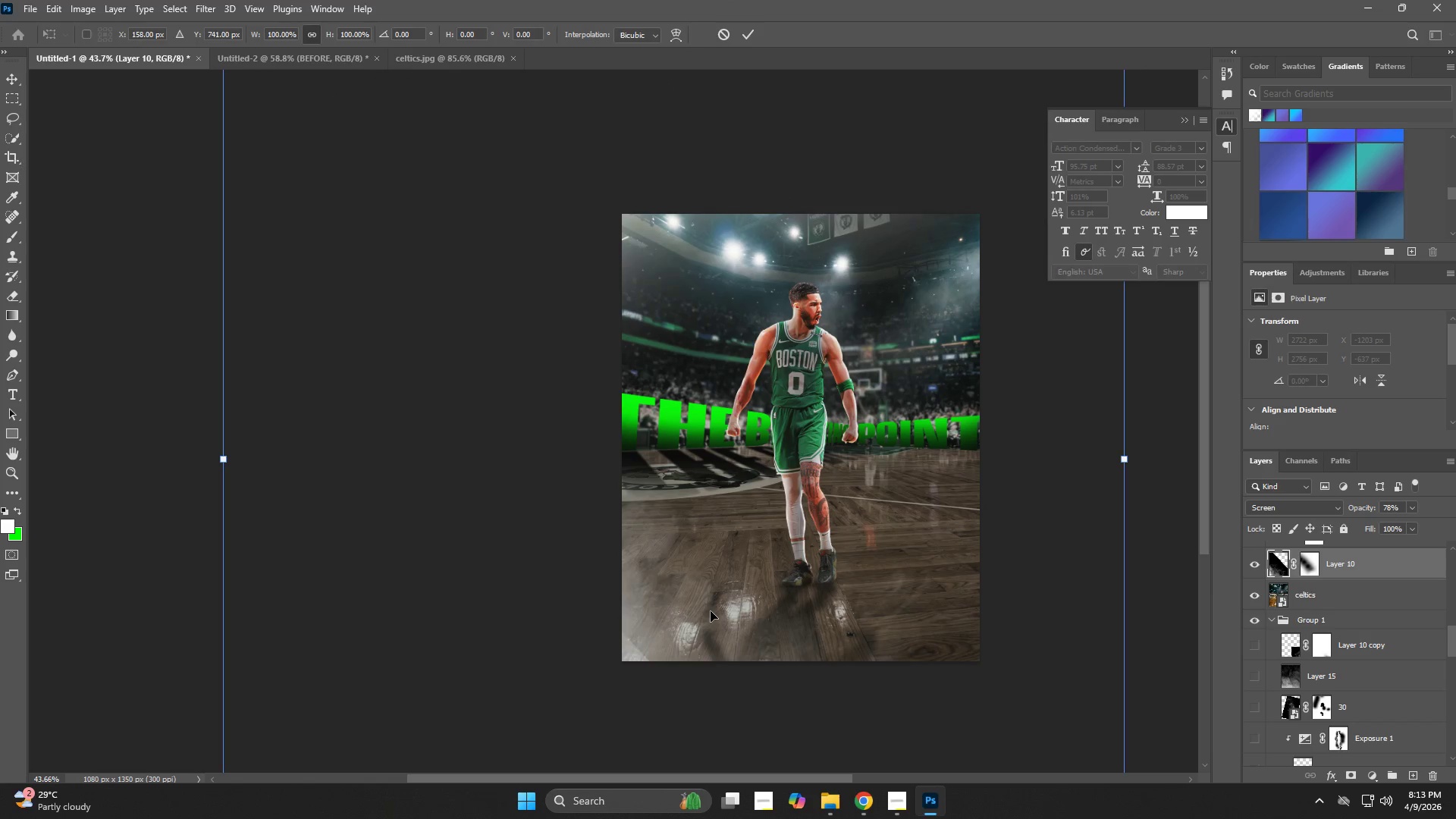 
left_click_drag(start_coordinate=[708, 612], to_coordinate=[689, 618])
 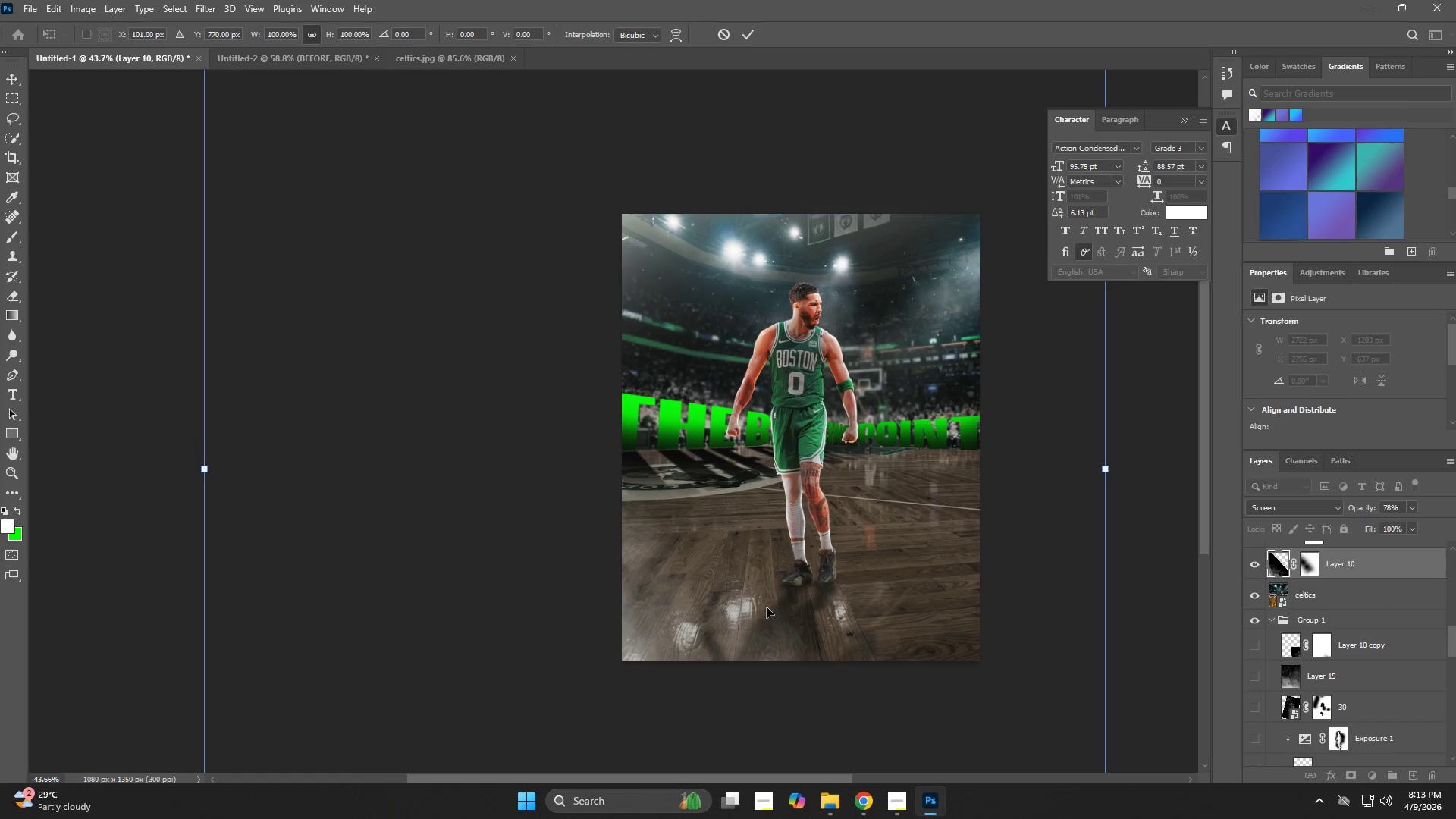 
key(Z)
 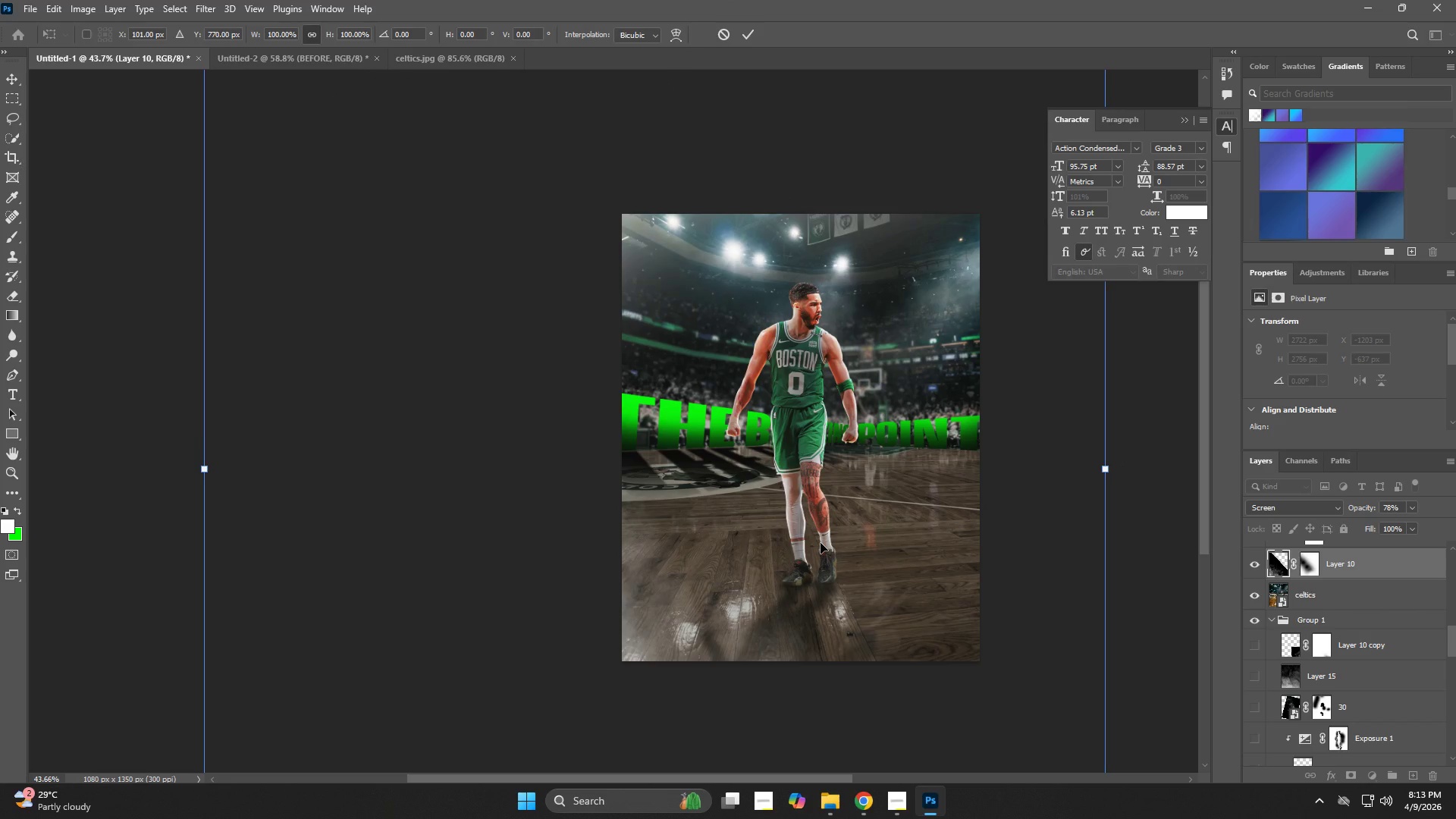 
key(NumpadEnter)
 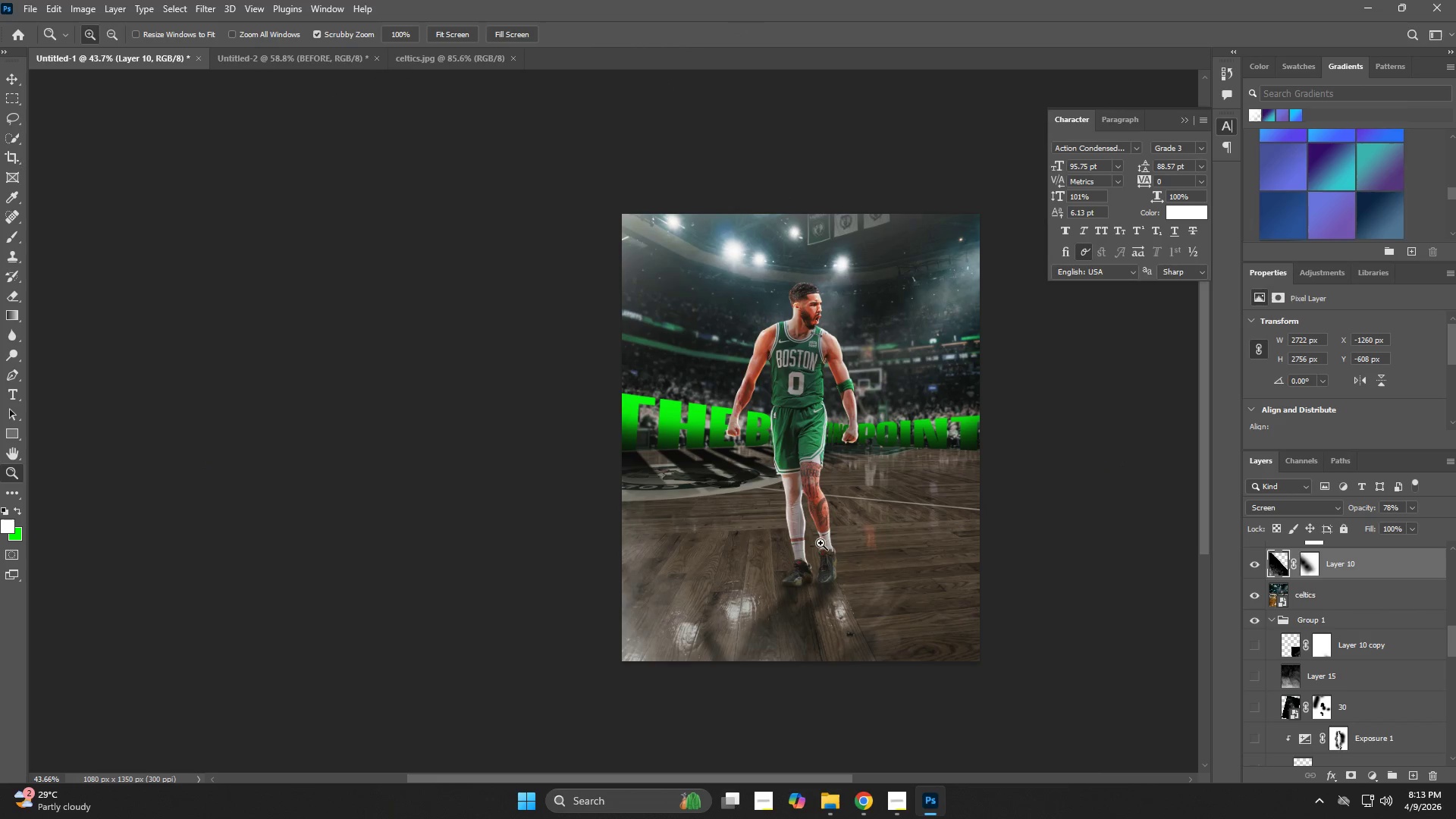 
key(Z)
 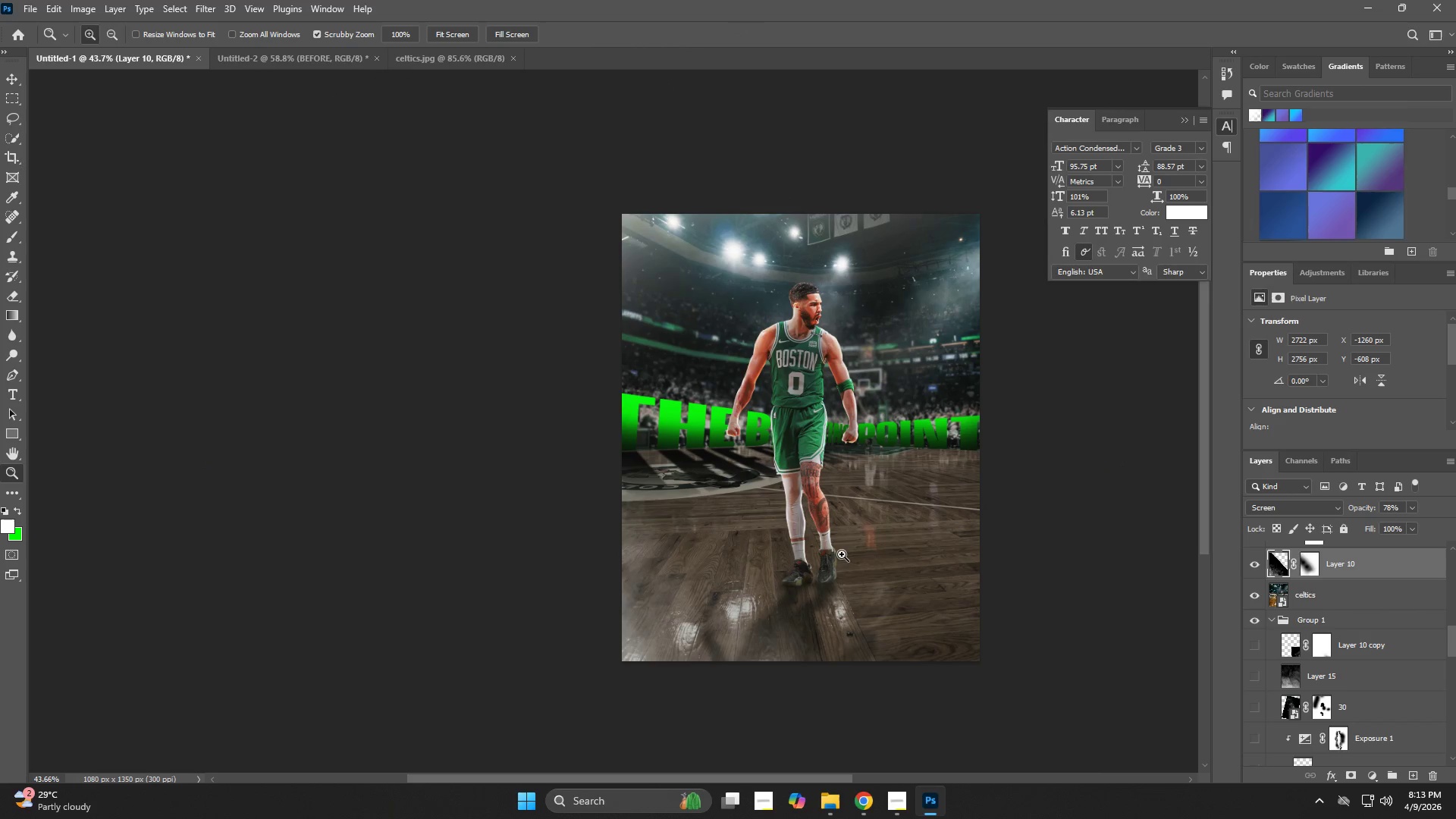 
left_click_drag(start_coordinate=[838, 557], to_coordinate=[818, 563])
 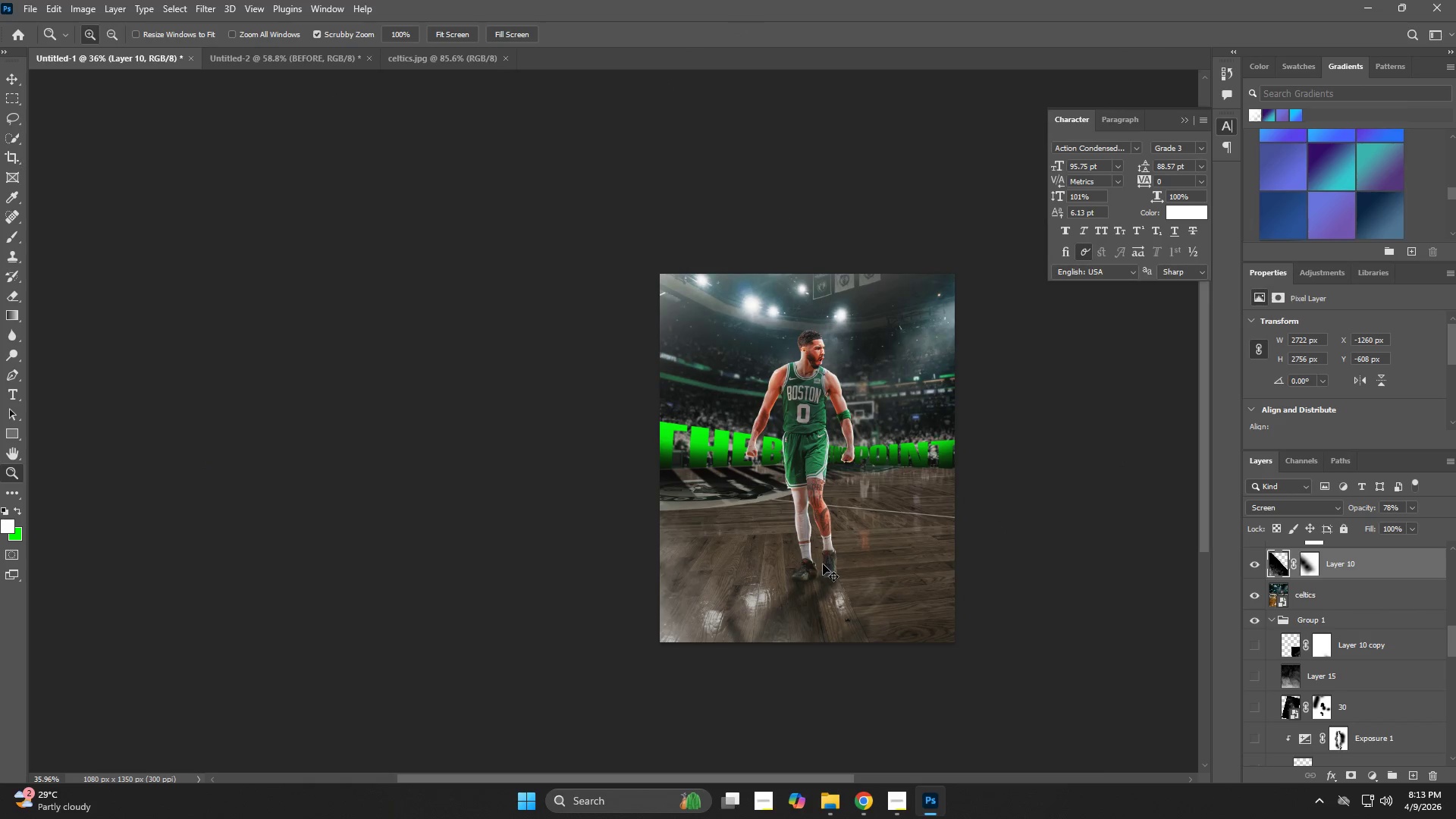 
key(Control+J)
 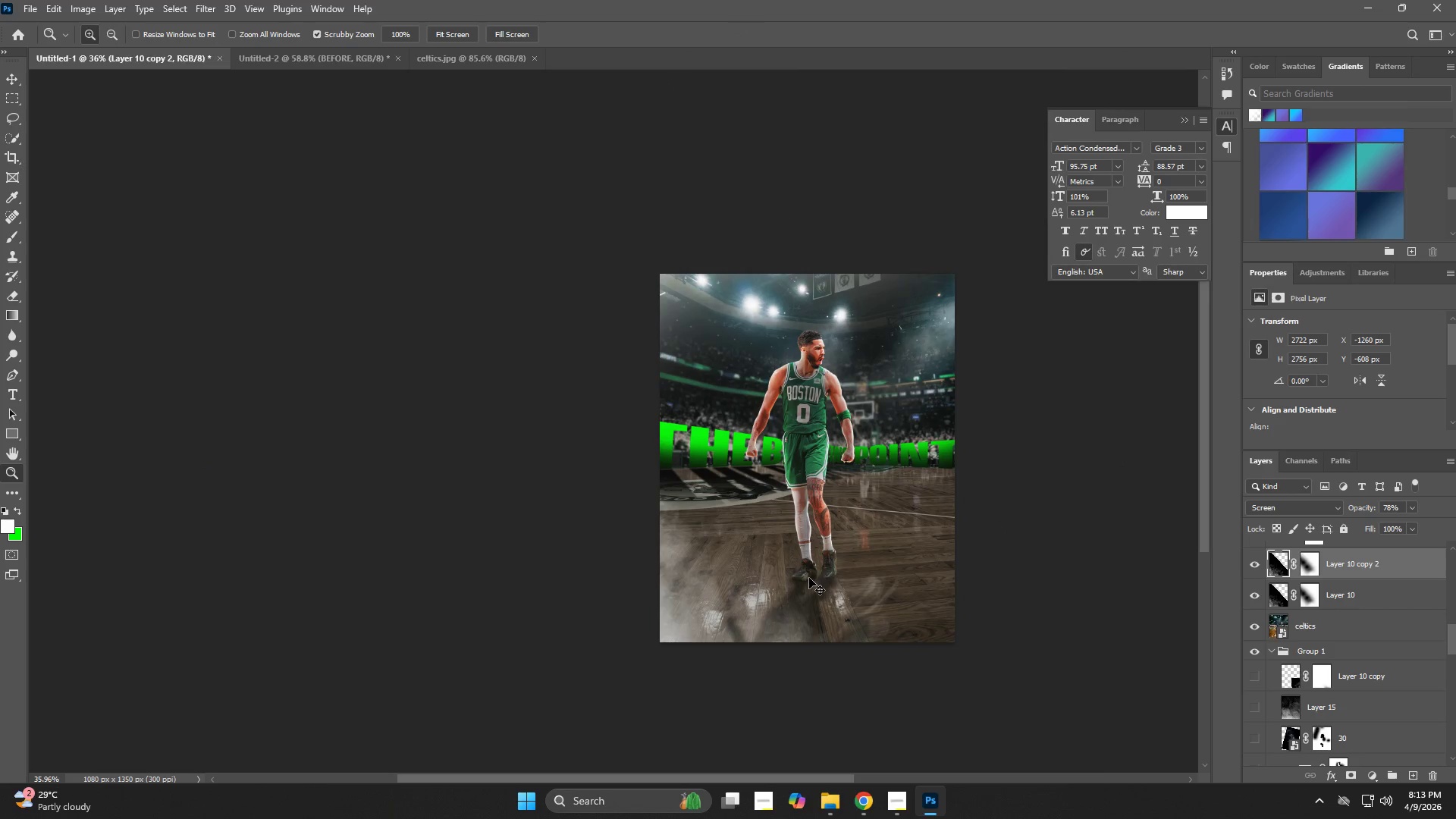 
key(Control+T)
 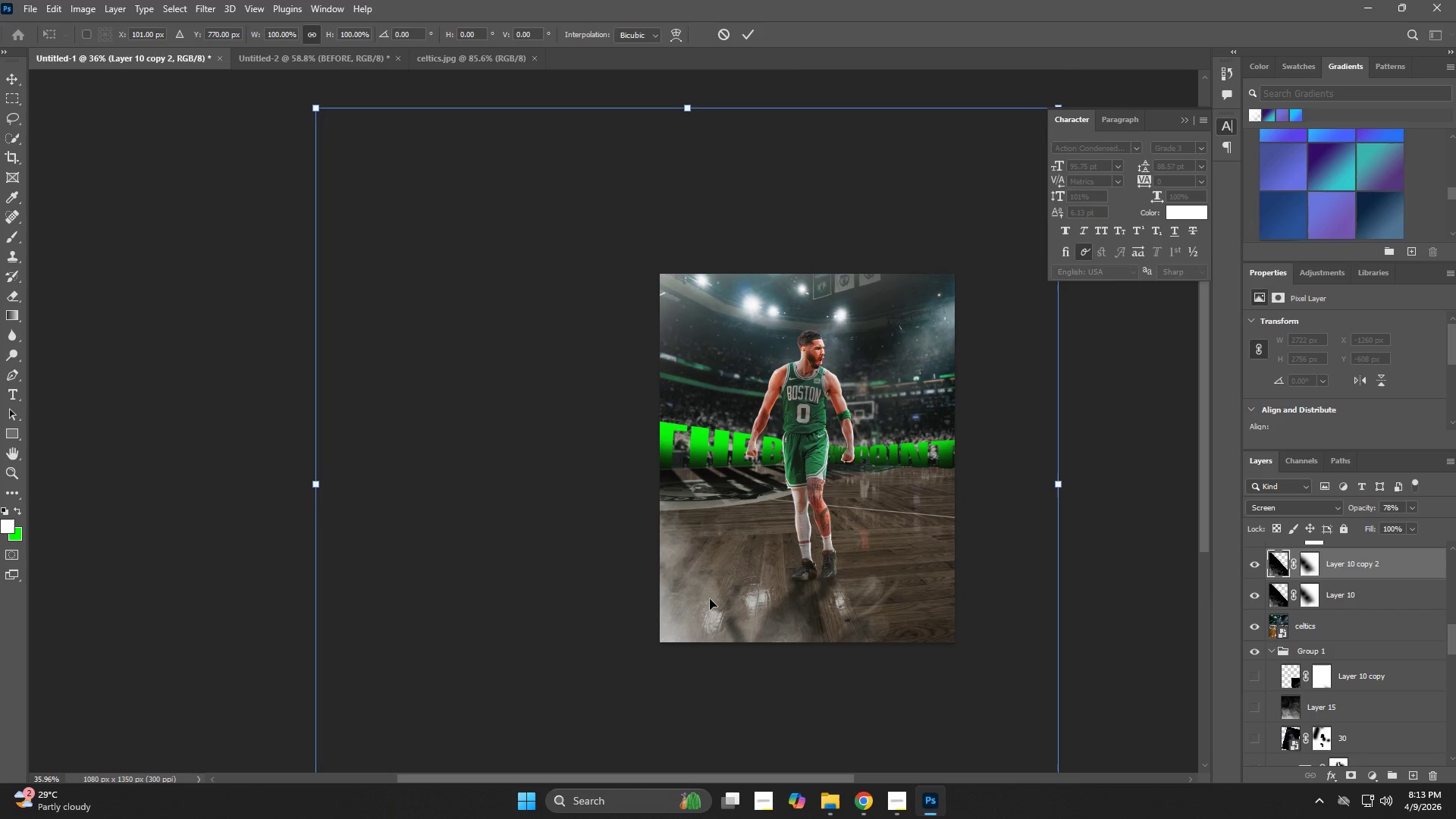 
left_click_drag(start_coordinate=[702, 591], to_coordinate=[858, 572])
 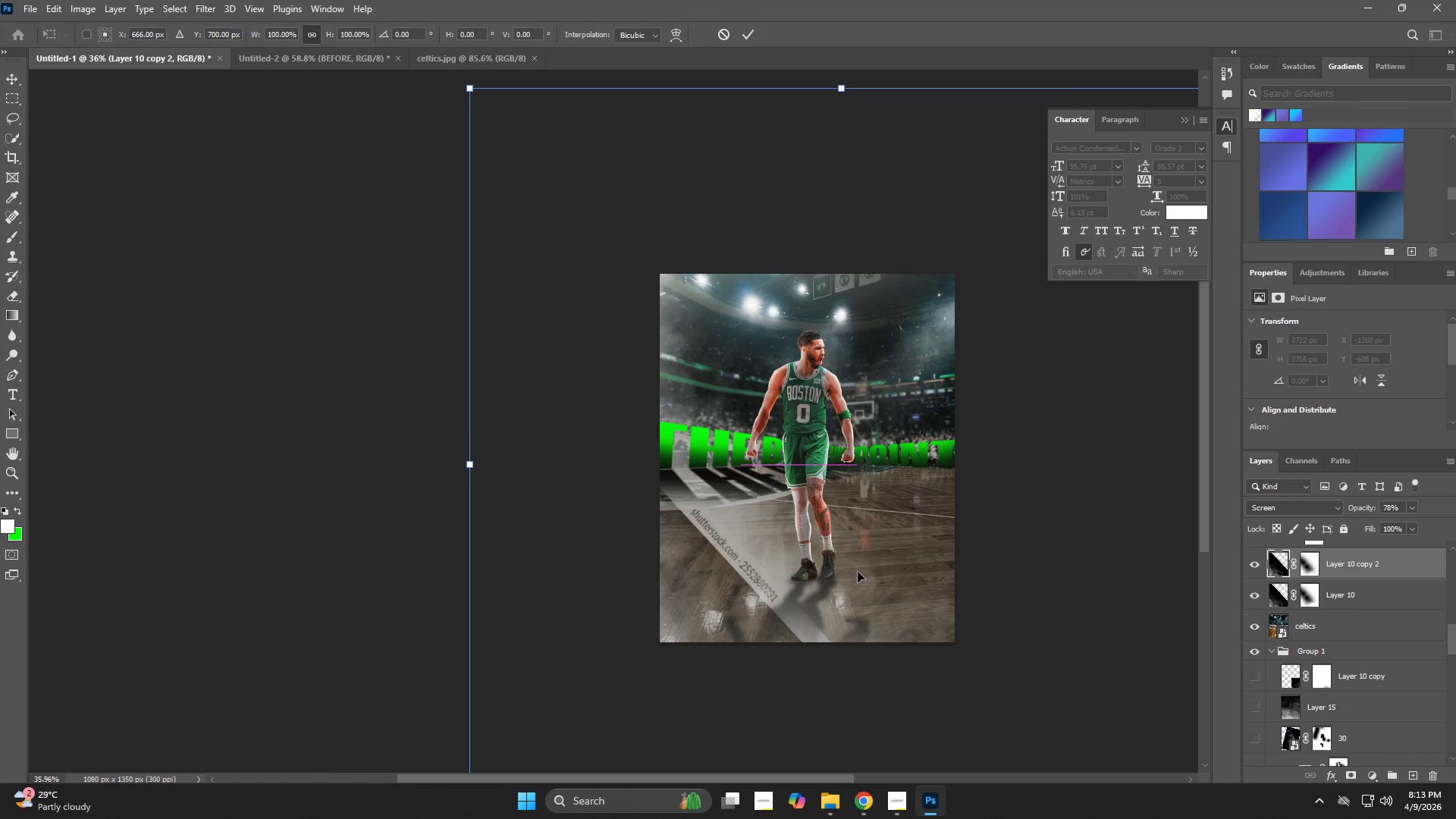 
key(Control+ControlLeft)
 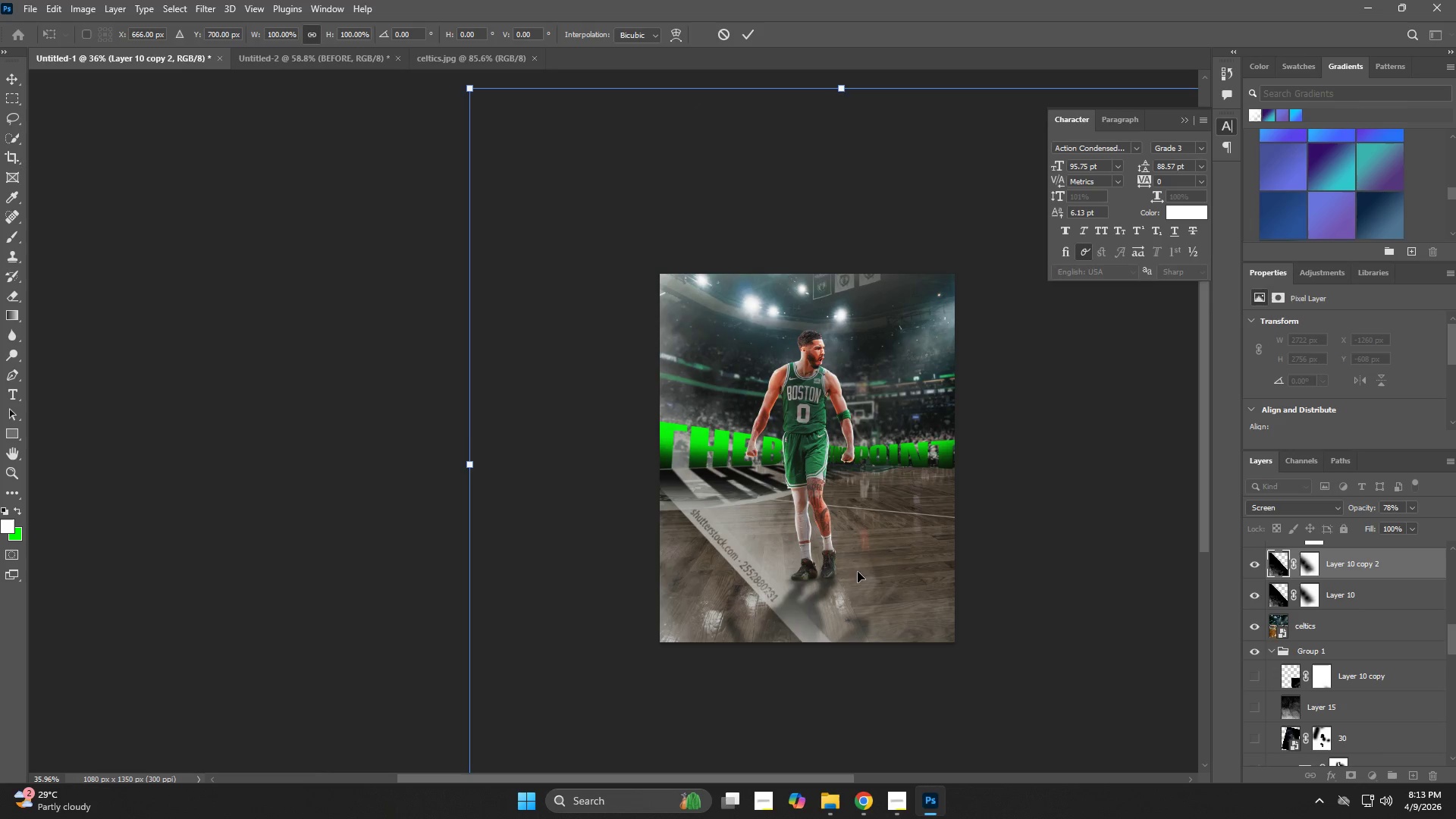 
key(Control+T)
 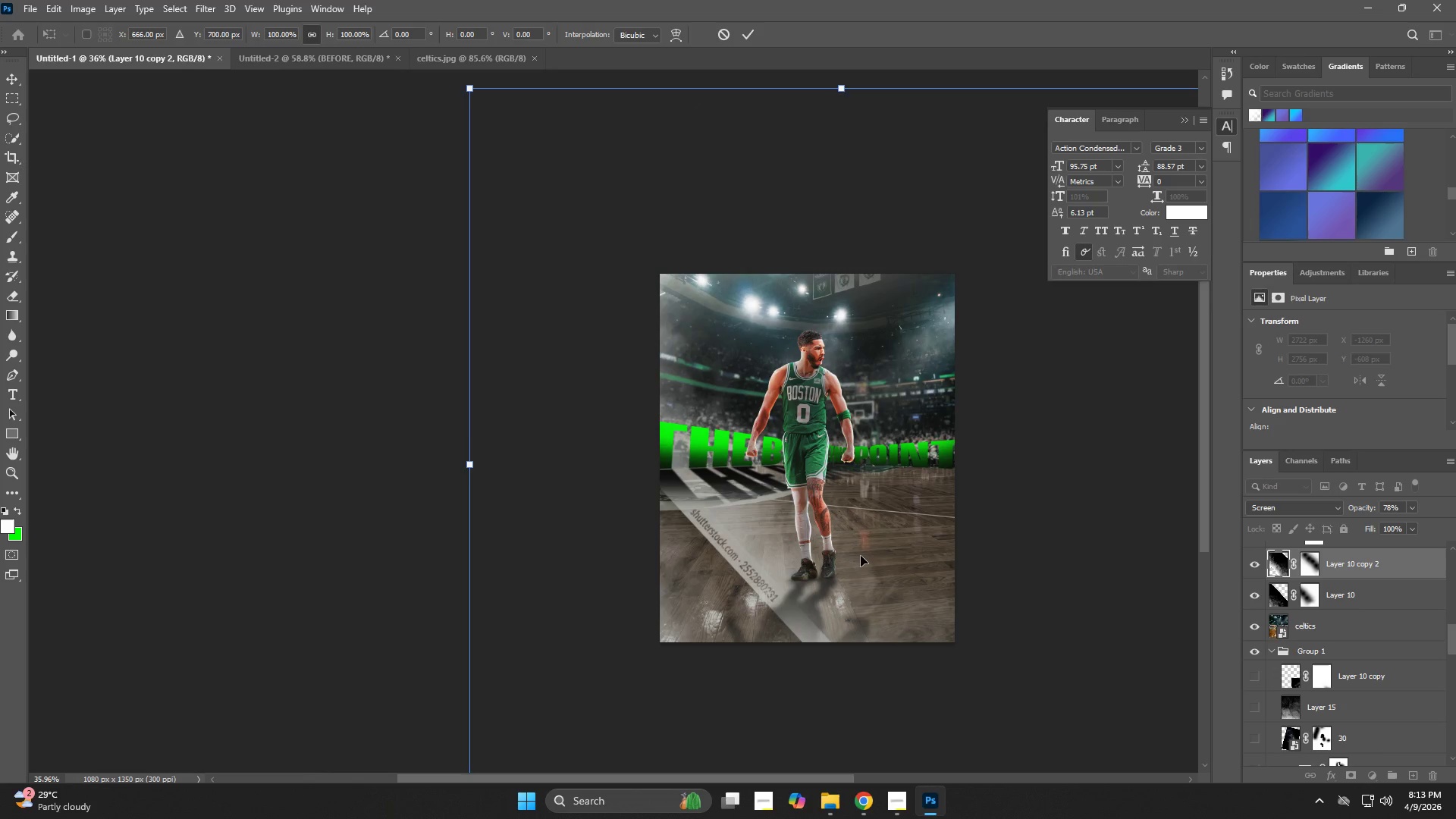 
right_click([861, 556])
 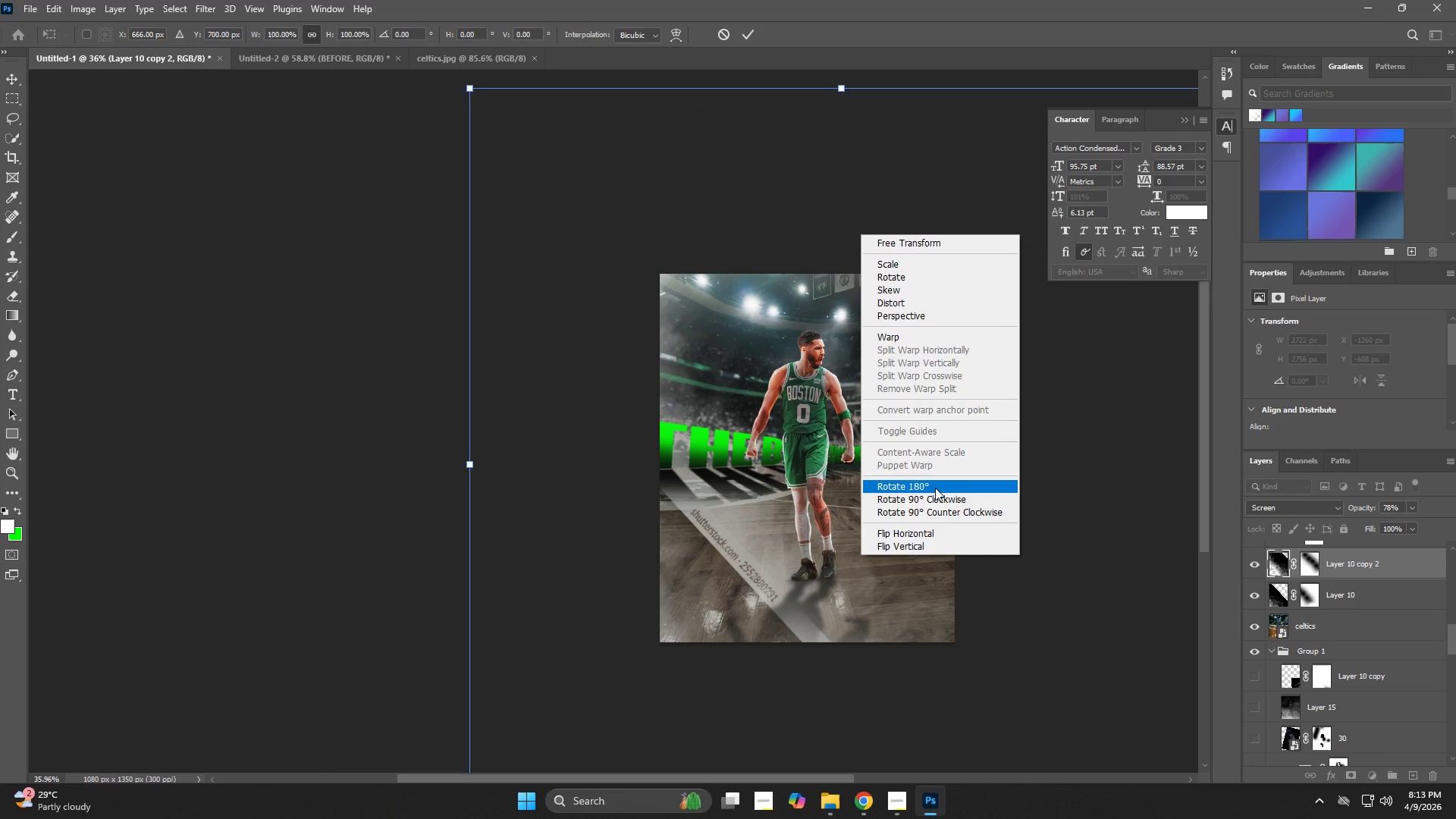 
left_click([934, 488])
 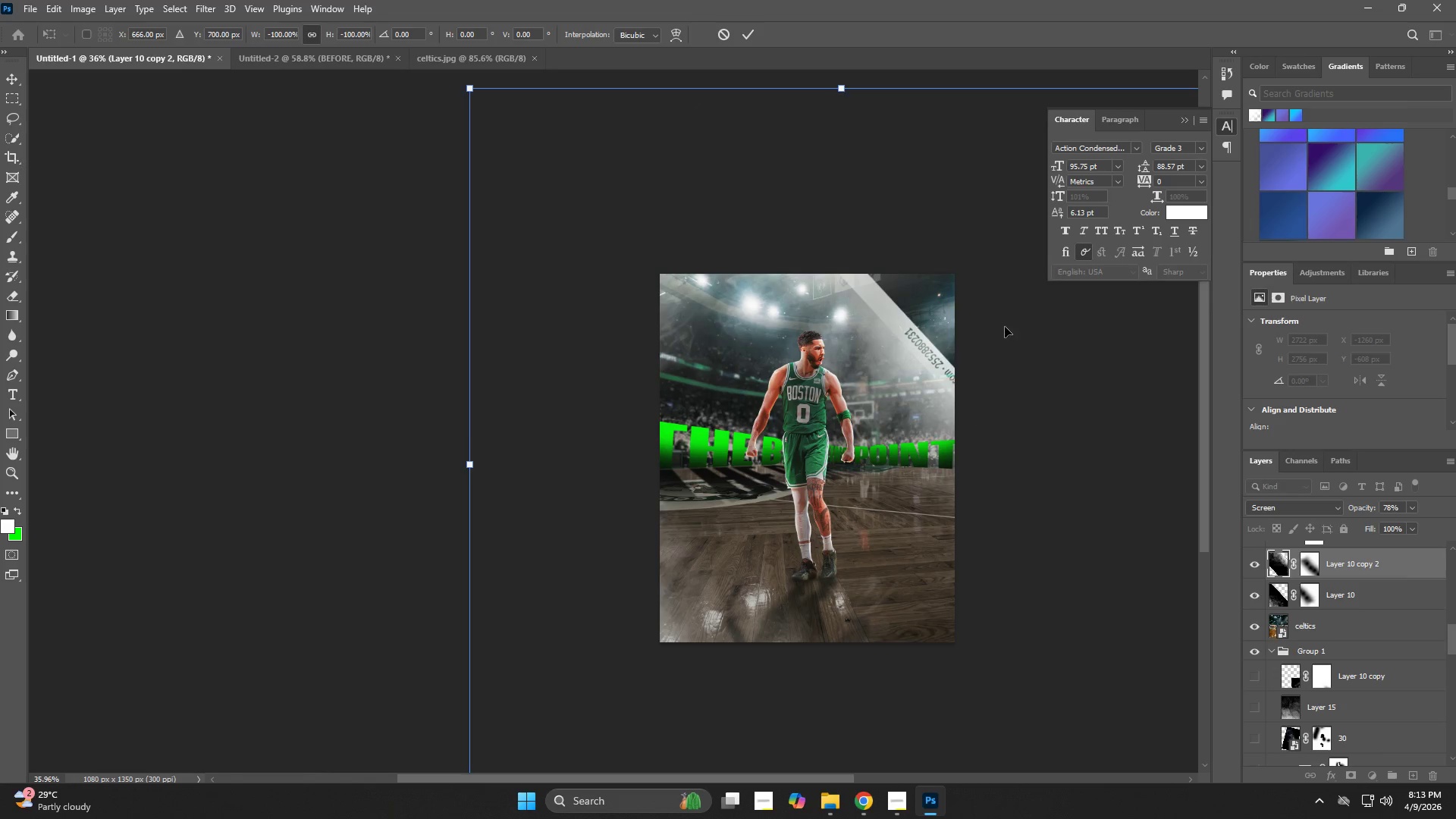 
left_click_drag(start_coordinate=[1005, 308], to_coordinate=[1072, 207])
 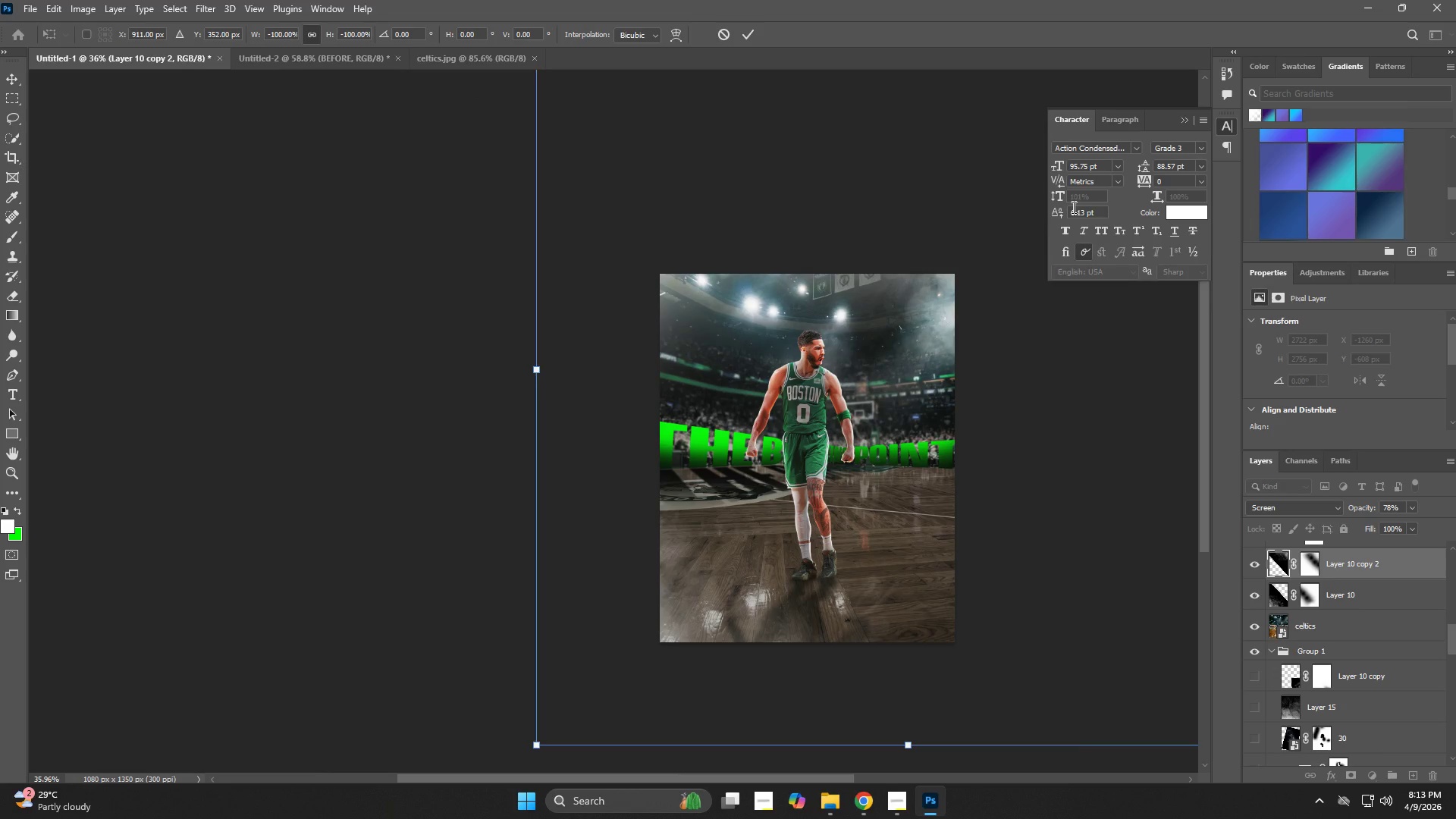 
key(NumpadEnter)
 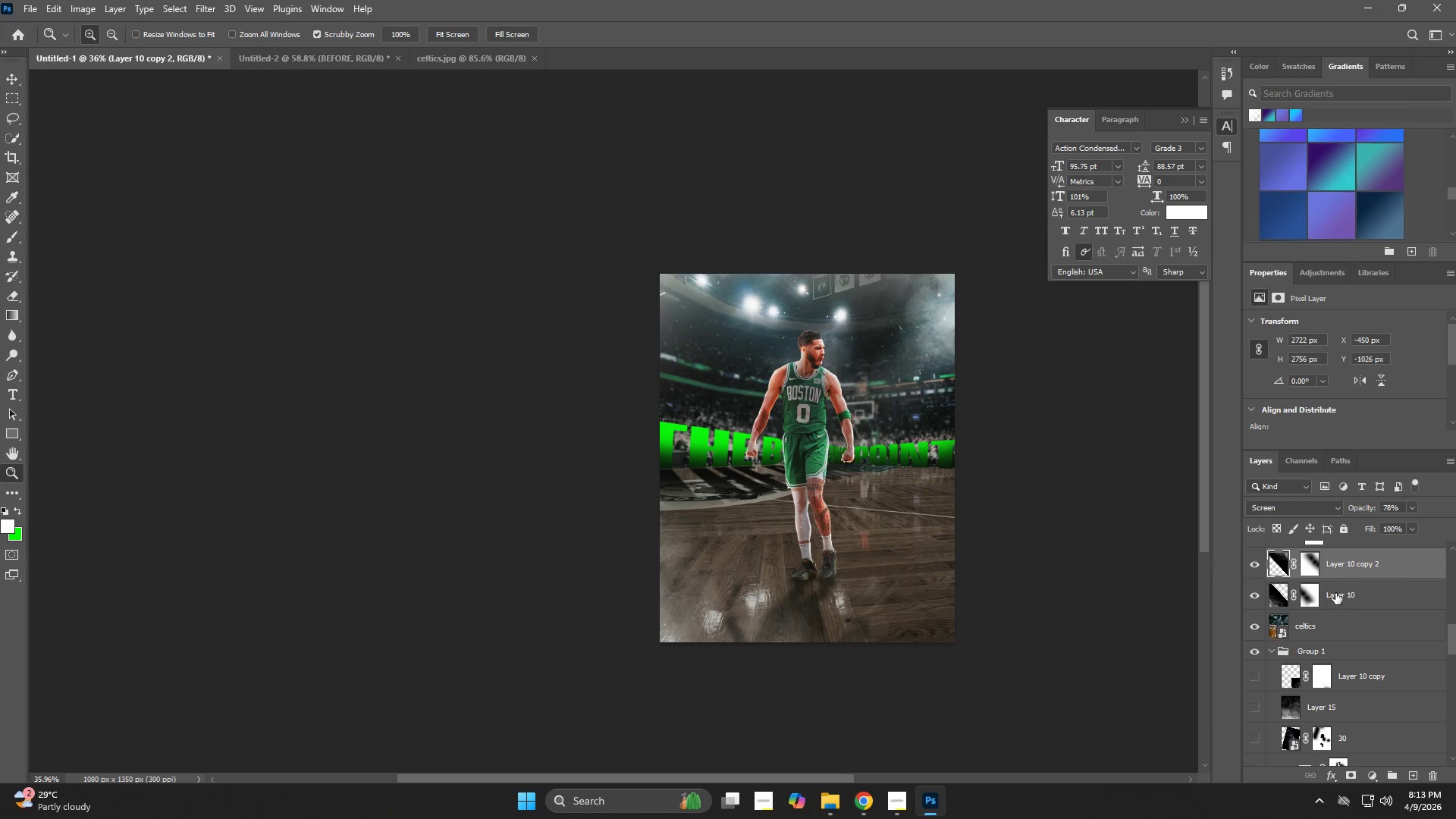 
key(Control+J)
 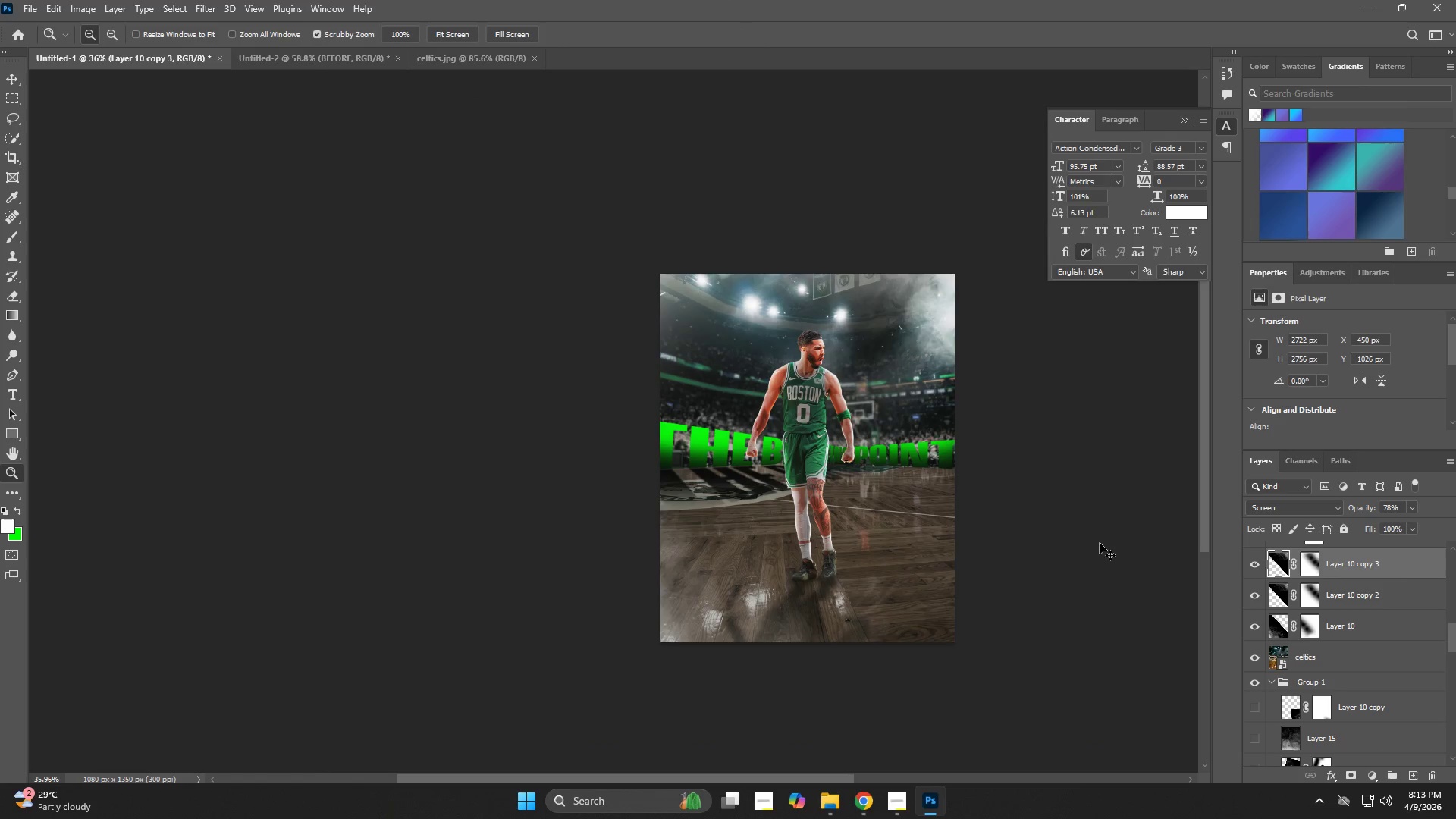 
key(Control+T)